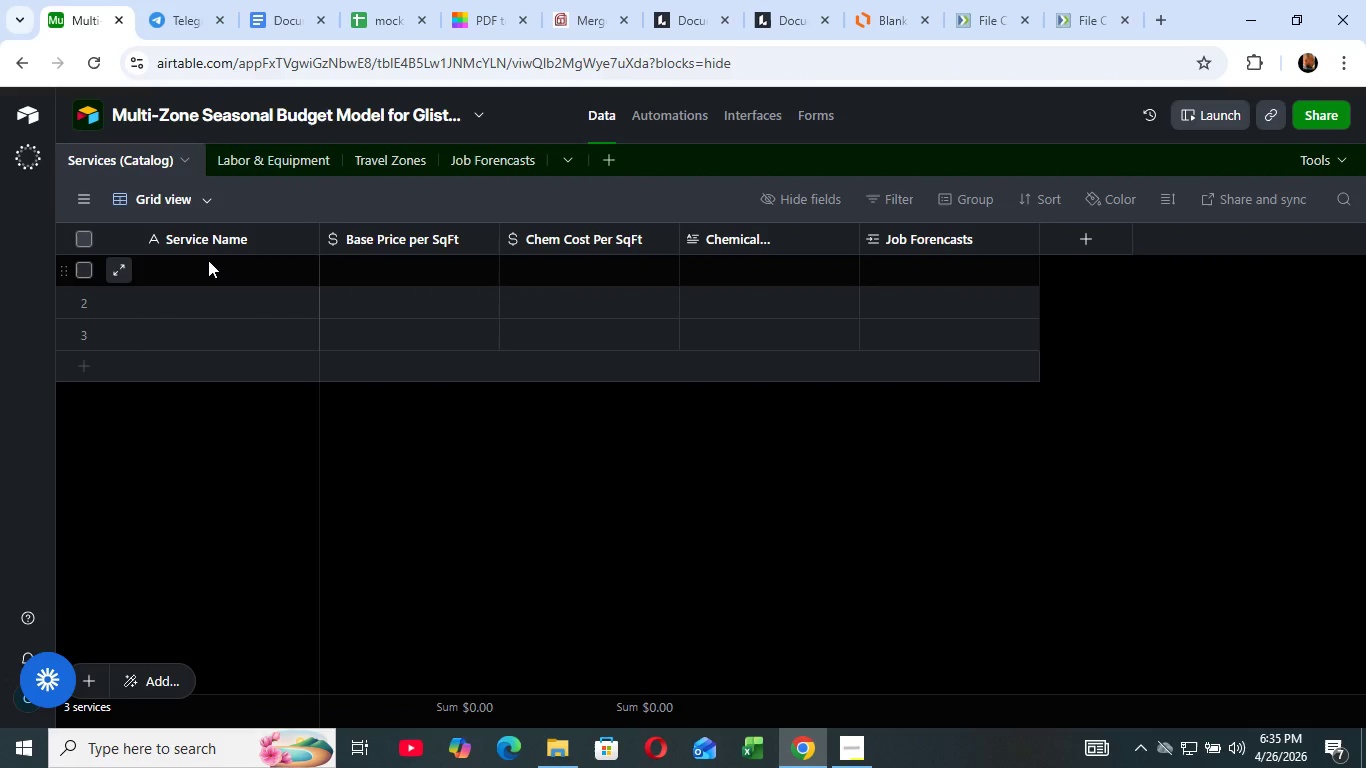 
left_click([382, 164])
 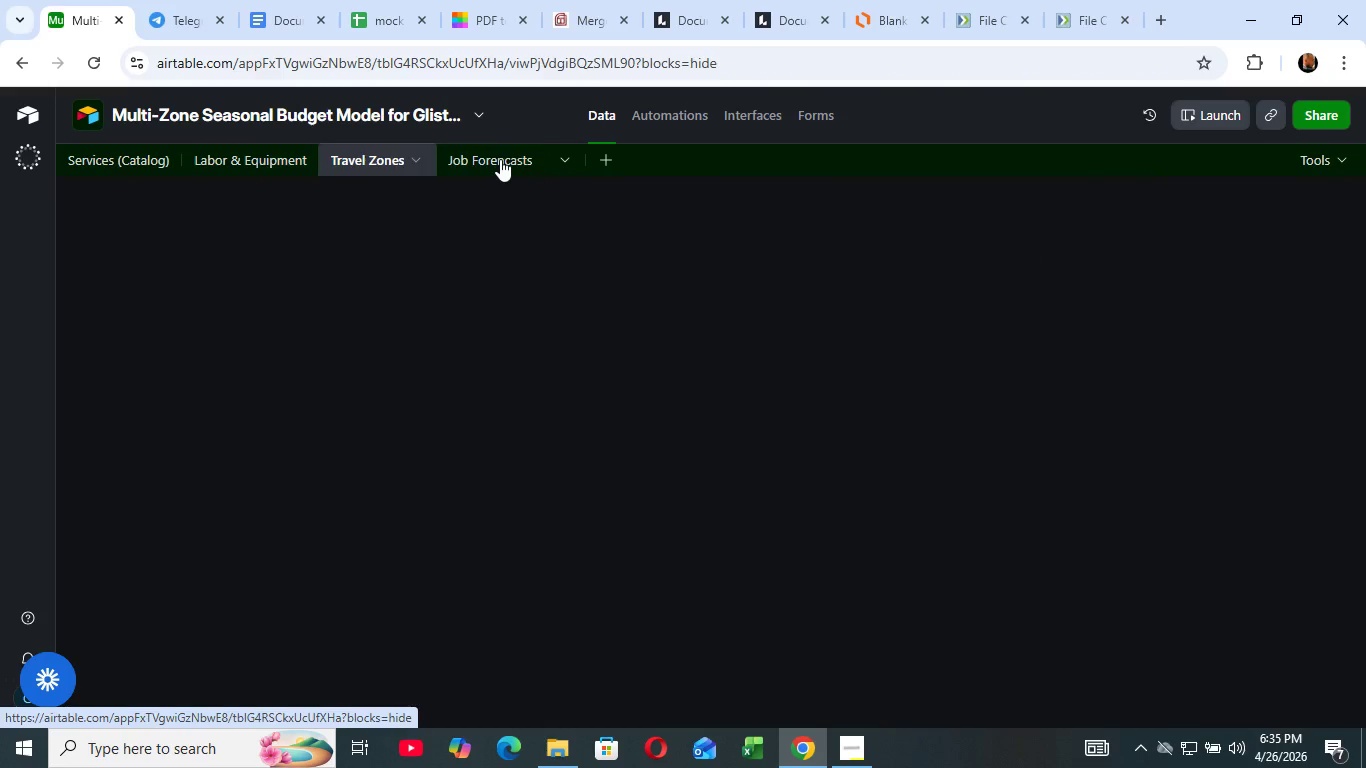 
left_click([500, 159])
 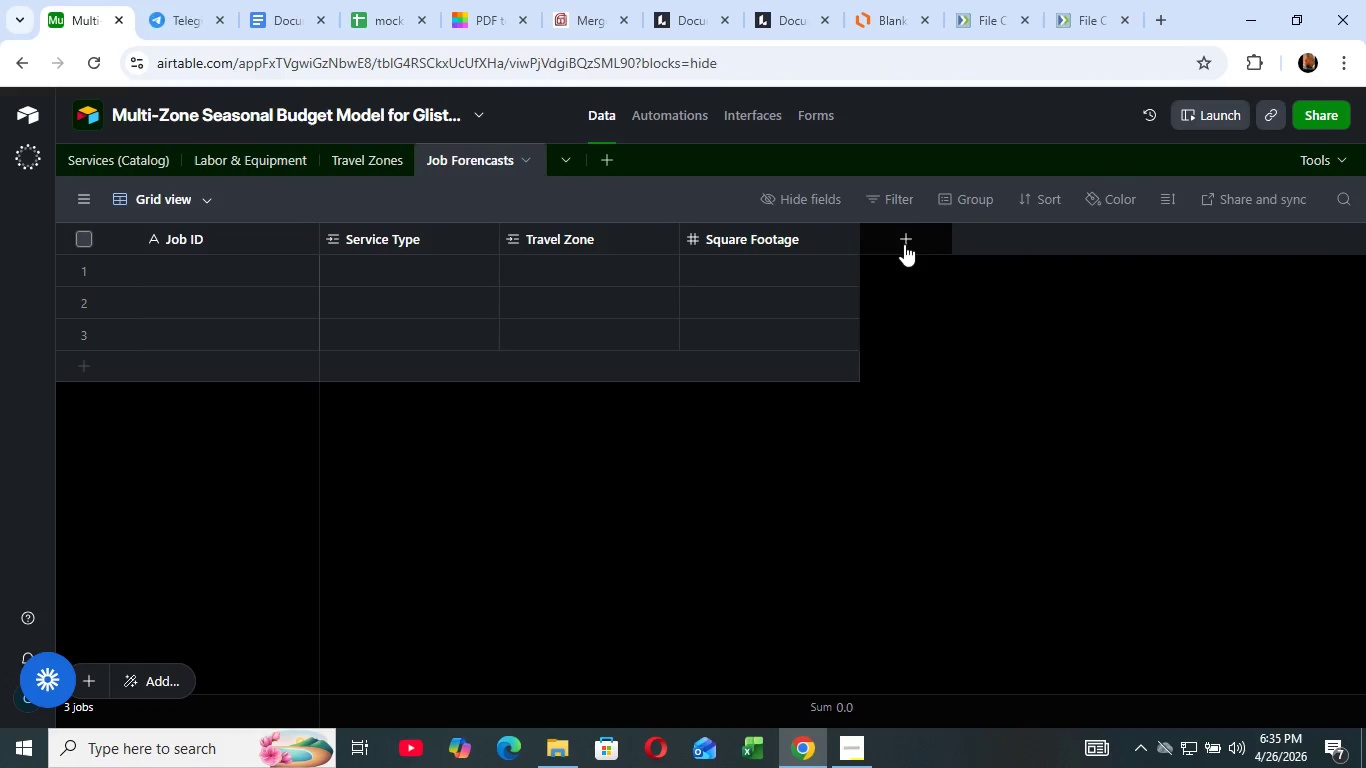 
left_click([903, 243])
 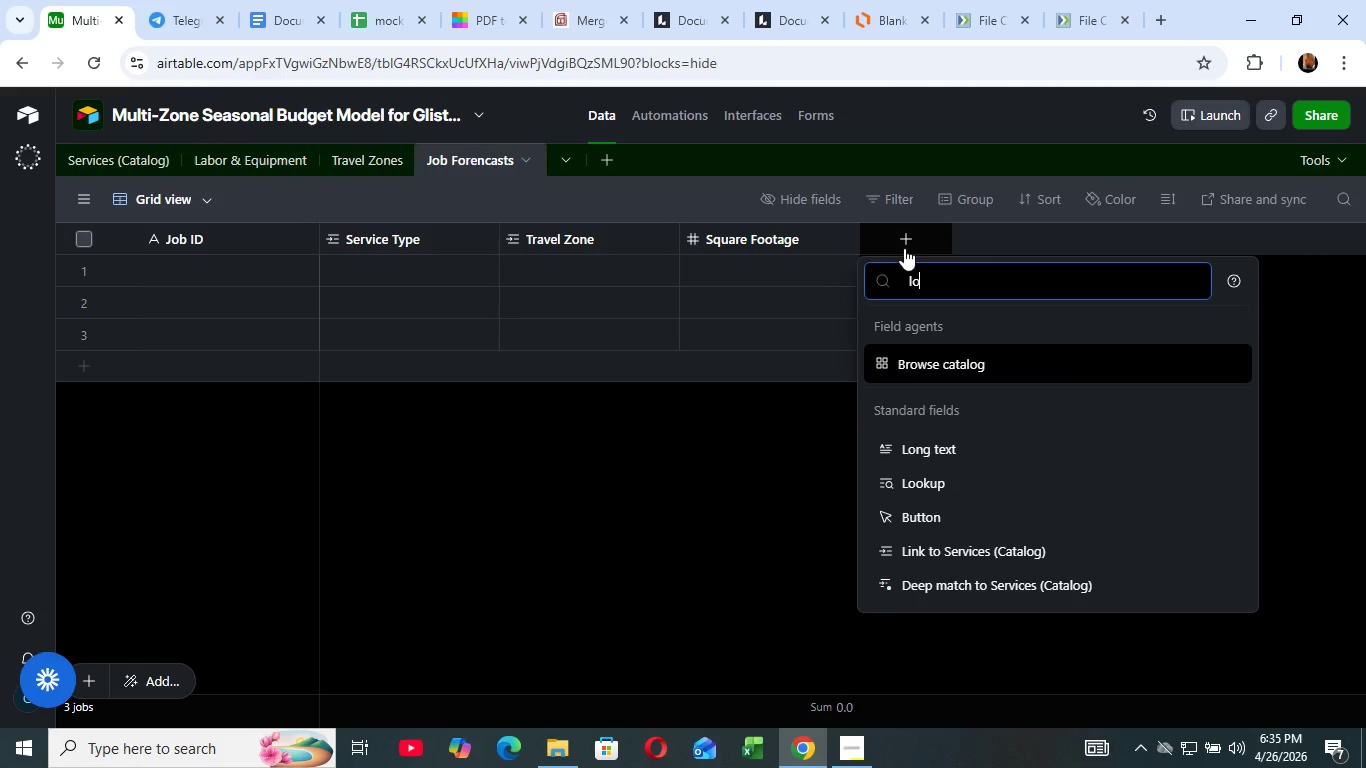 
type(loo)
 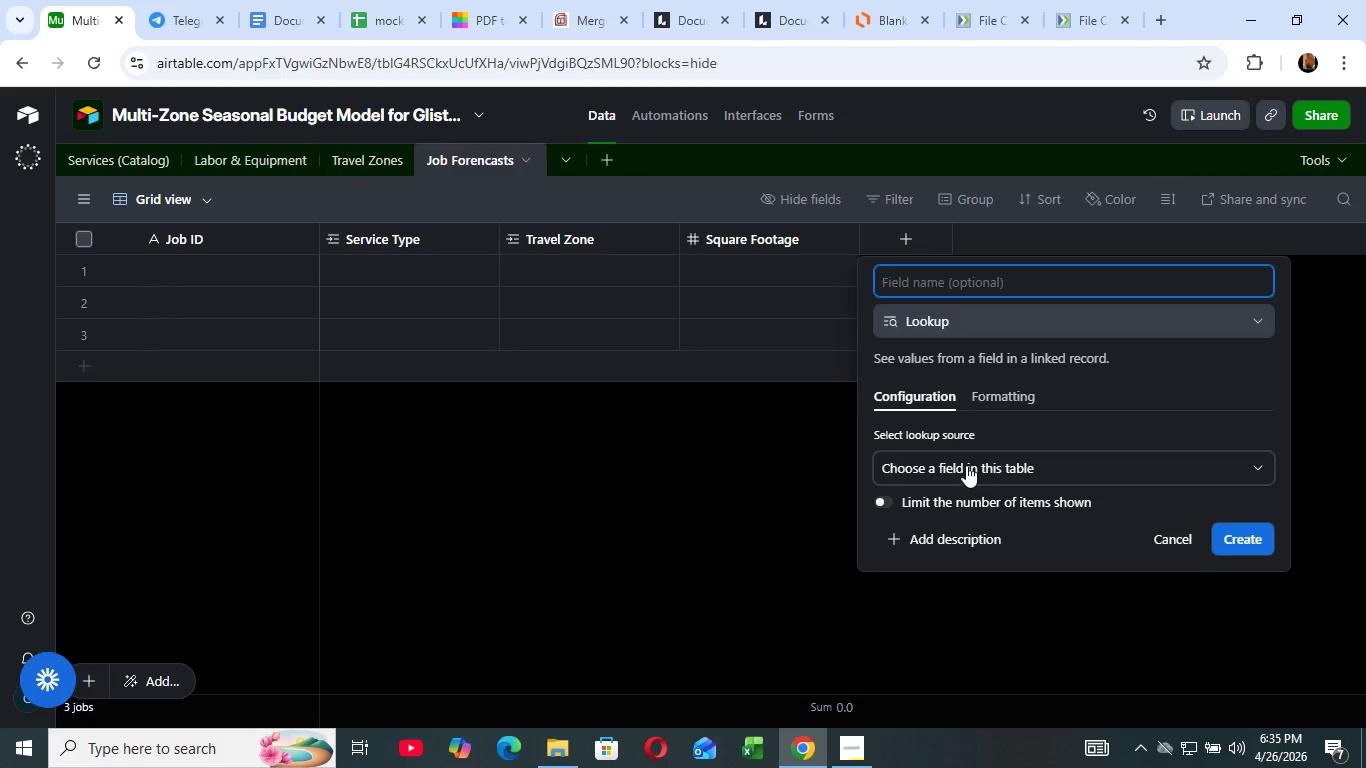 
left_click([965, 463])
 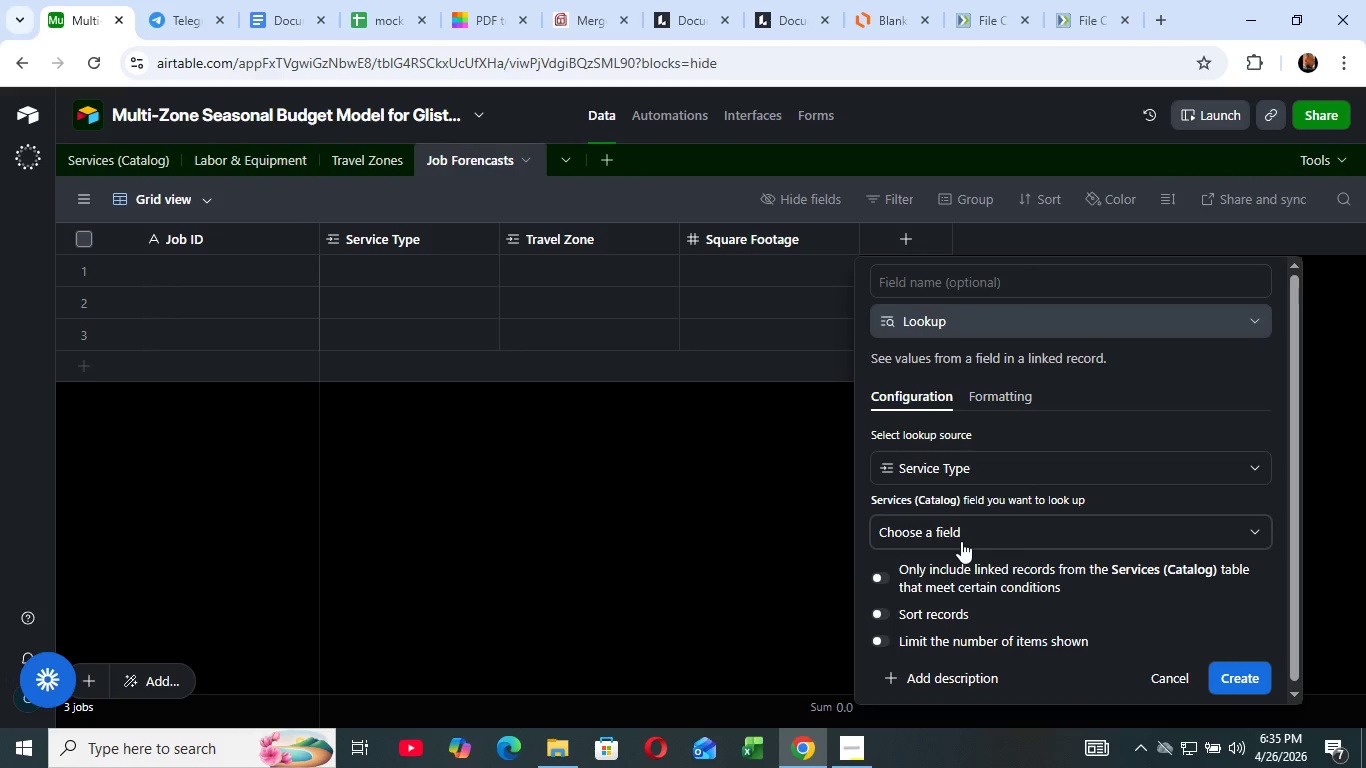 
left_click([961, 541])
 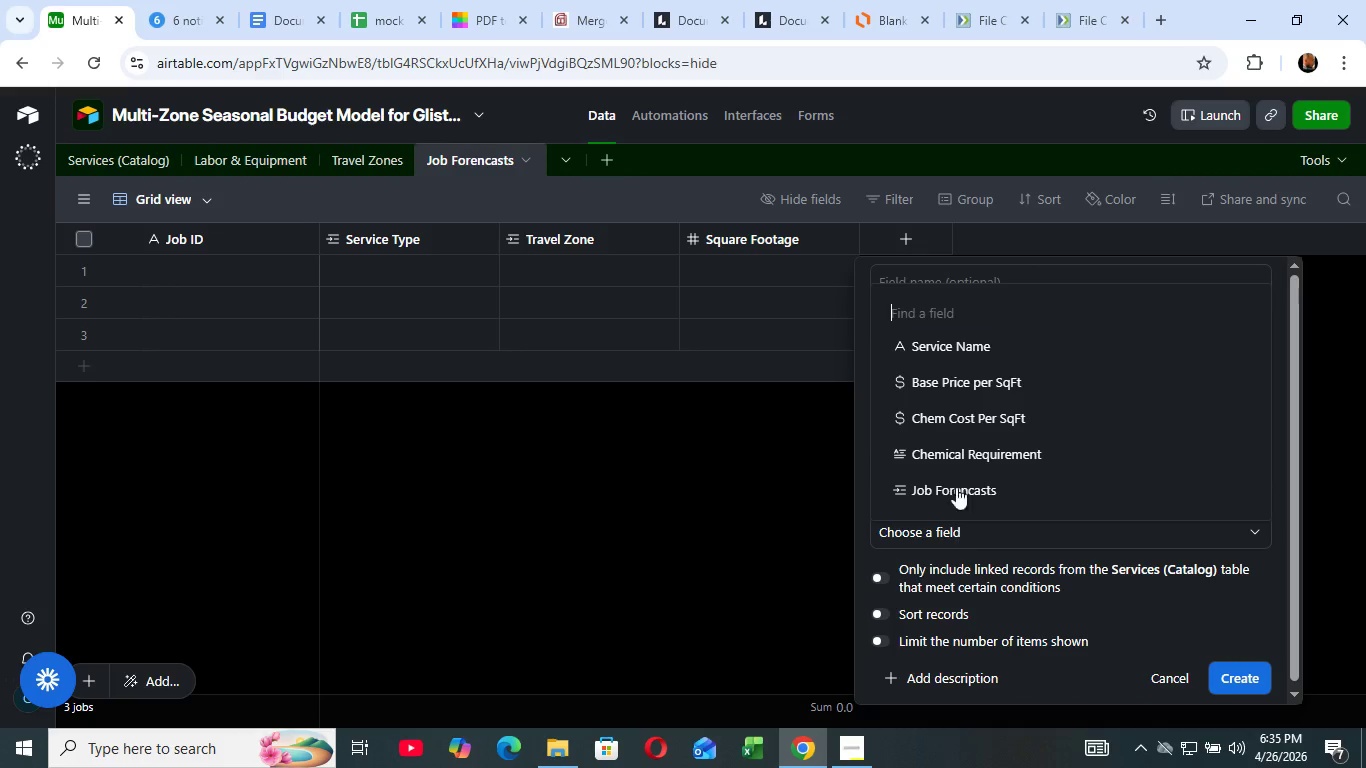 
left_click([961, 531])
 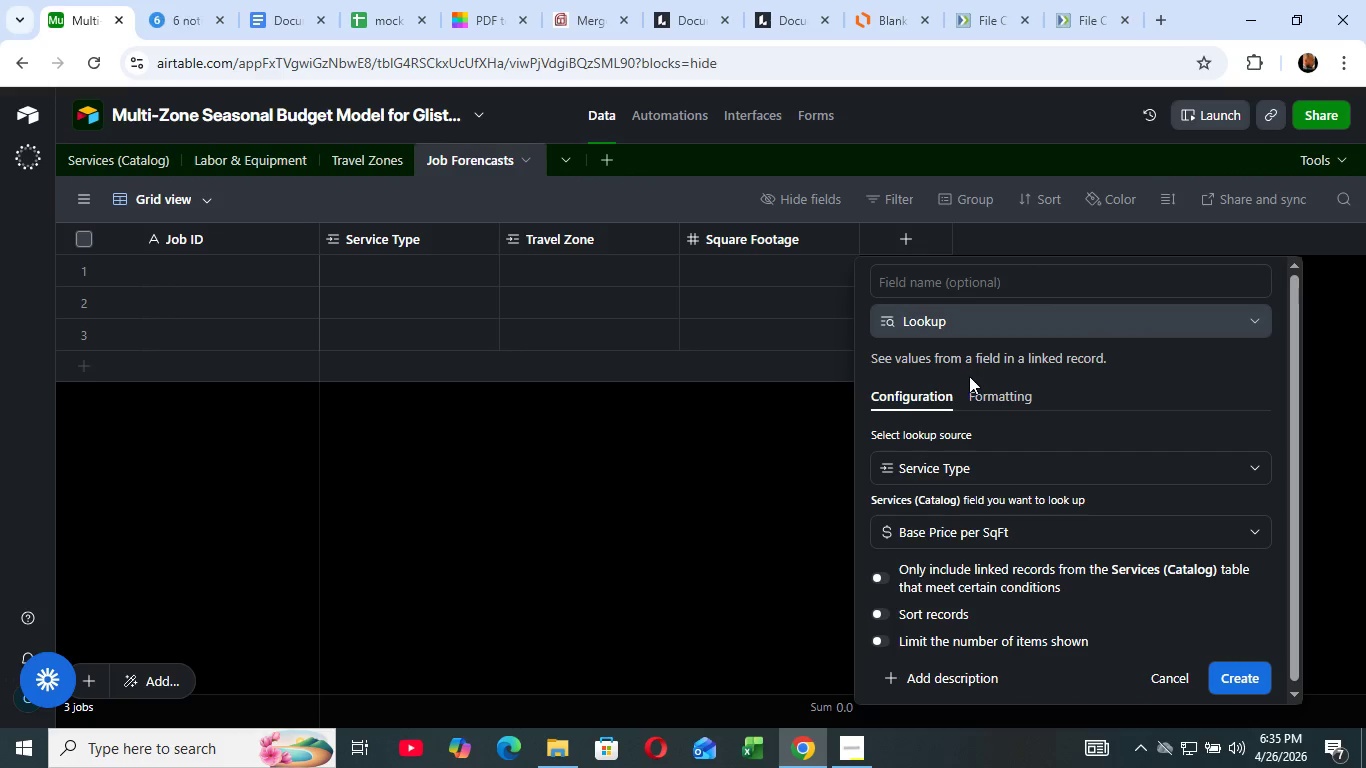 
left_click([969, 375])
 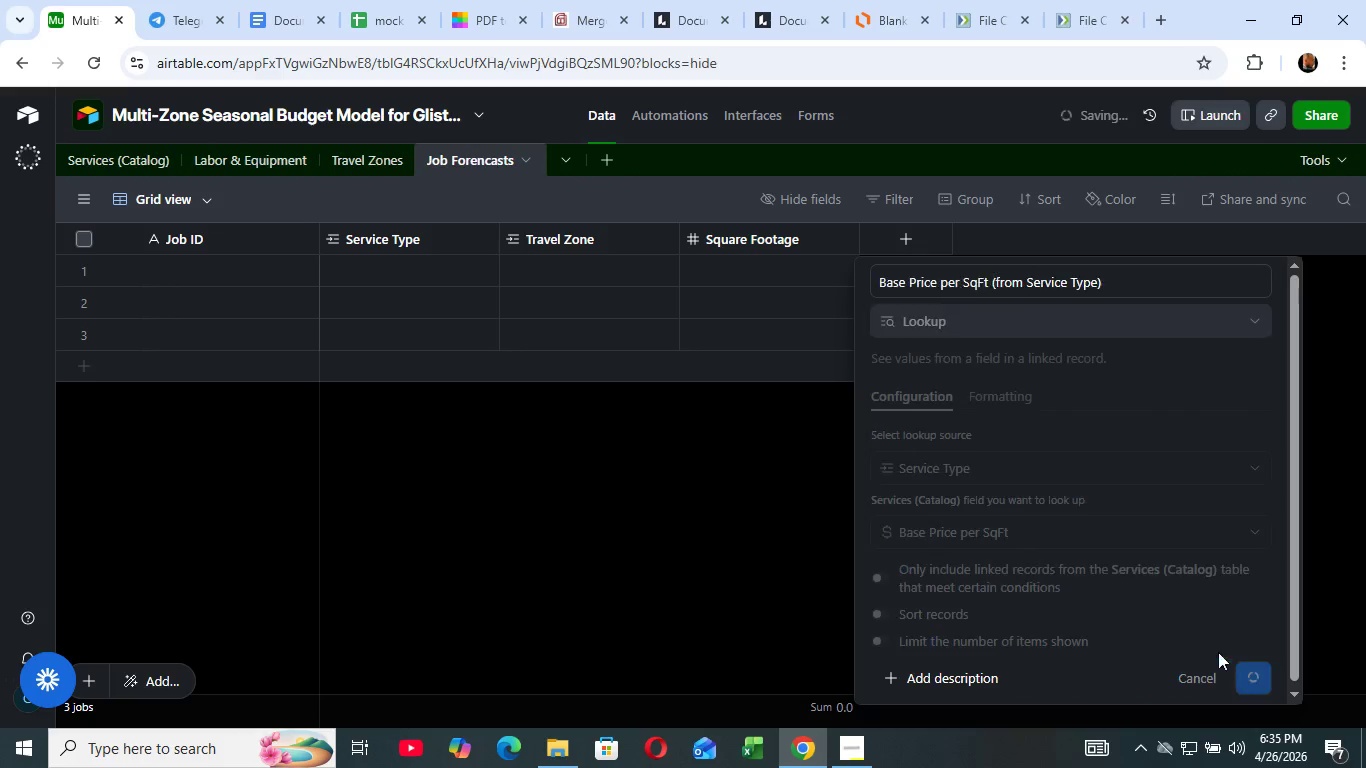 
left_click_drag(start_coordinate=[1237, 672], to_coordinate=[1232, 666])
 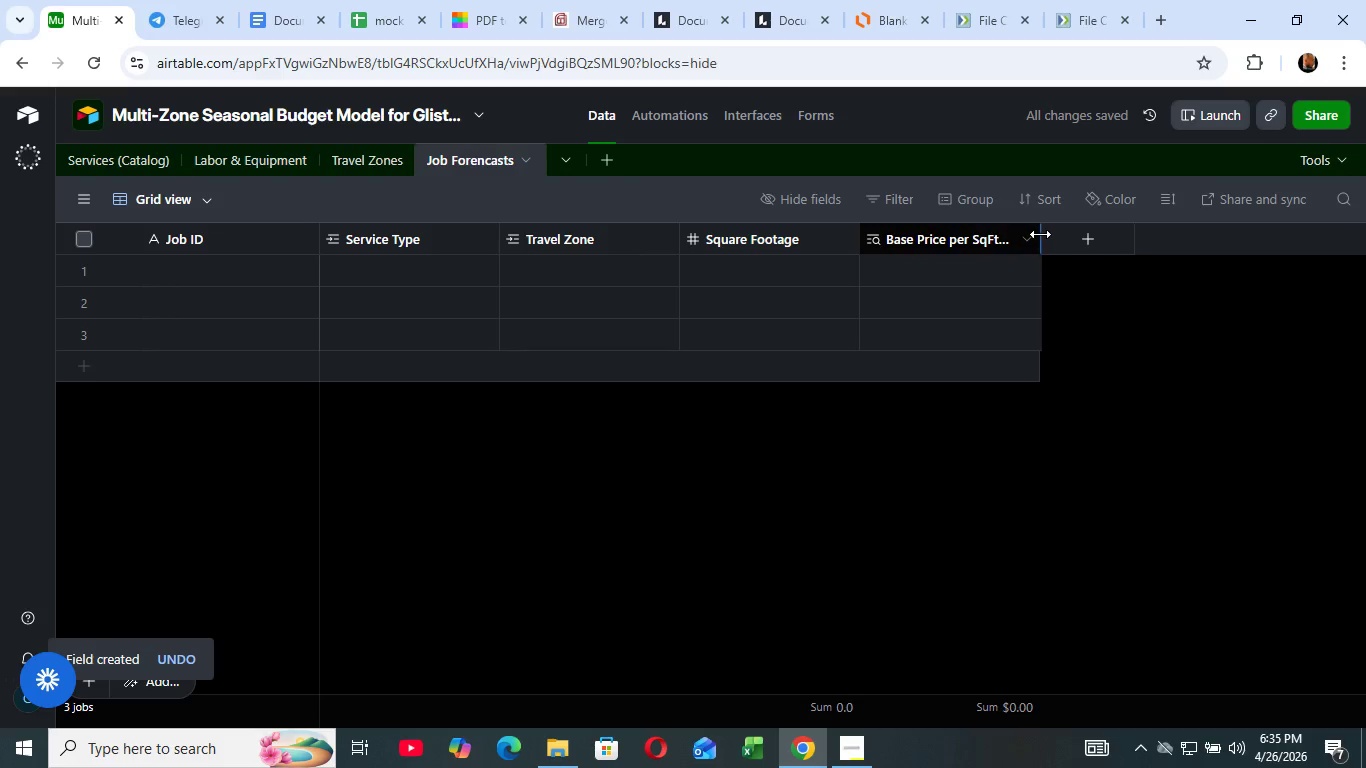 
left_click_drag(start_coordinate=[1037, 234], to_coordinate=[1148, 231])
 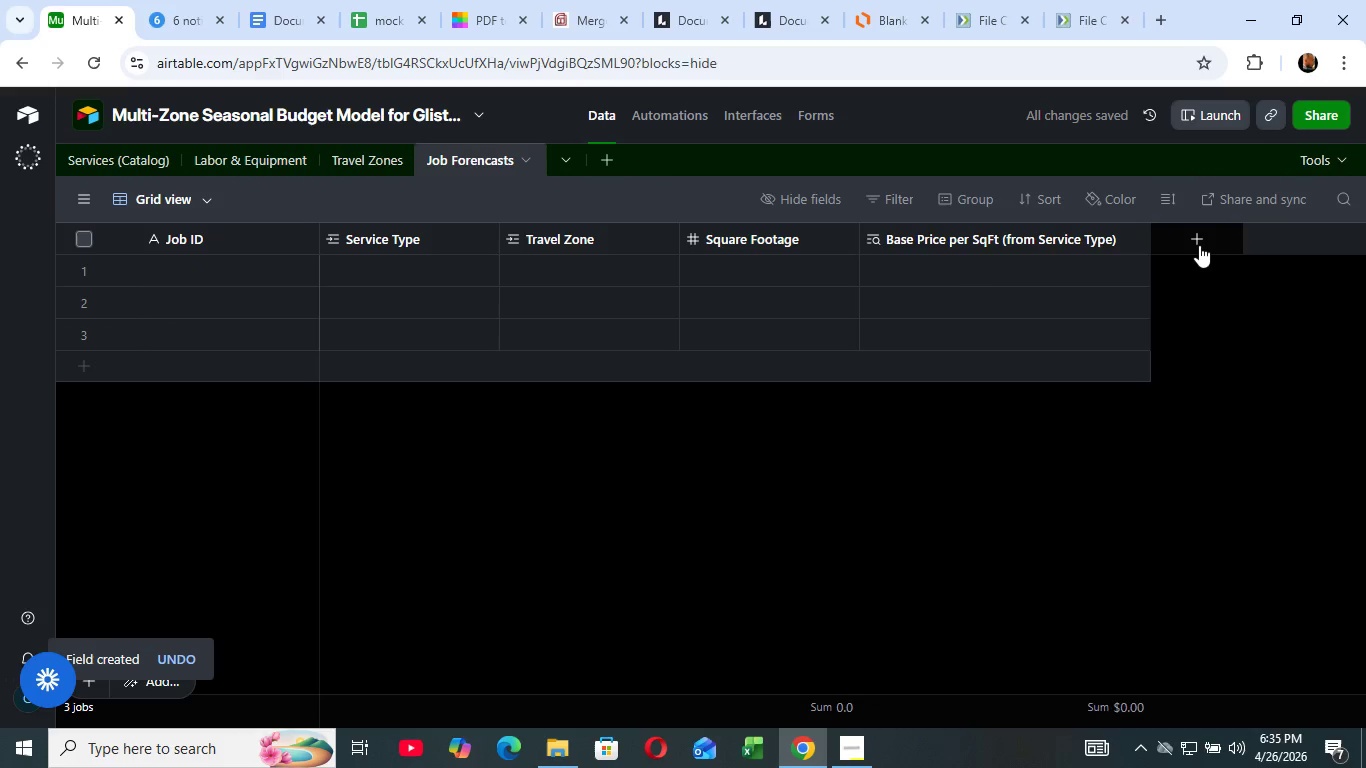 
left_click([1197, 245])
 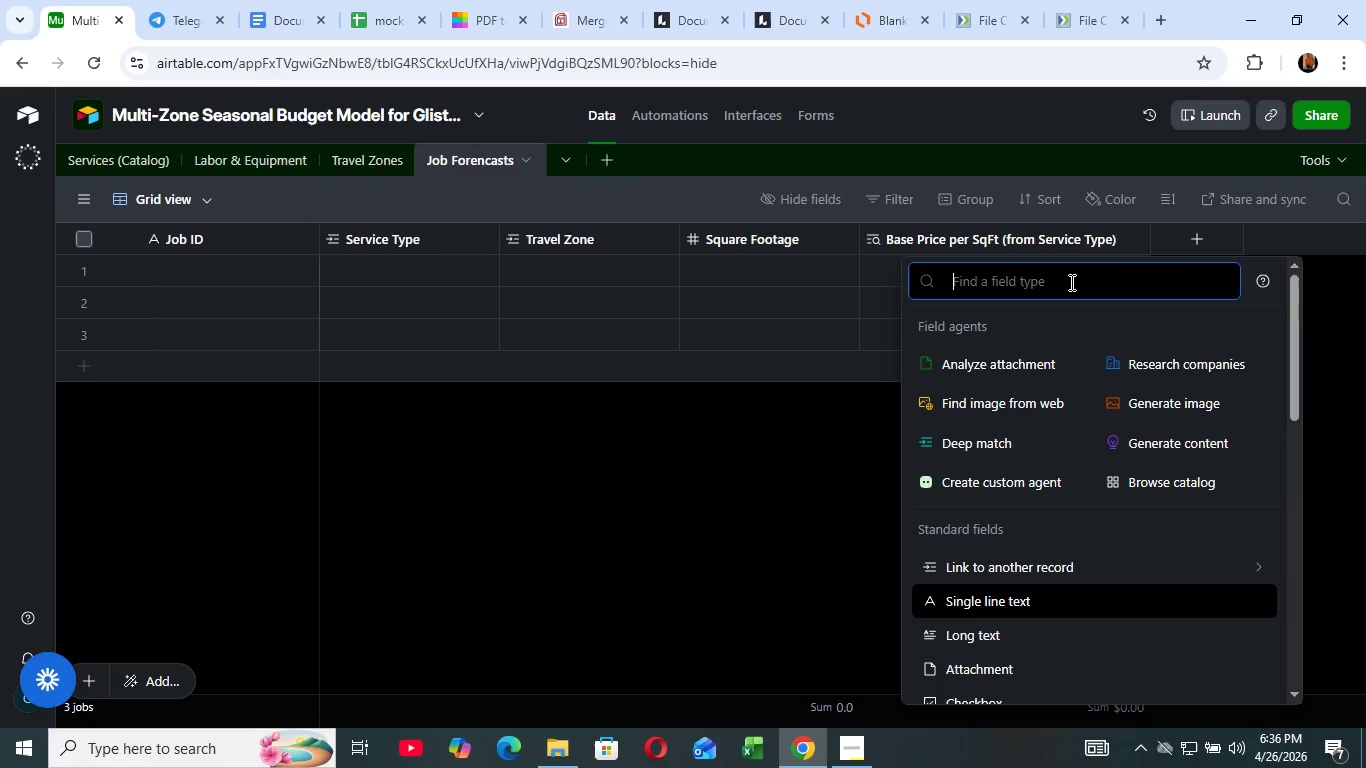 
wait(6.49)
 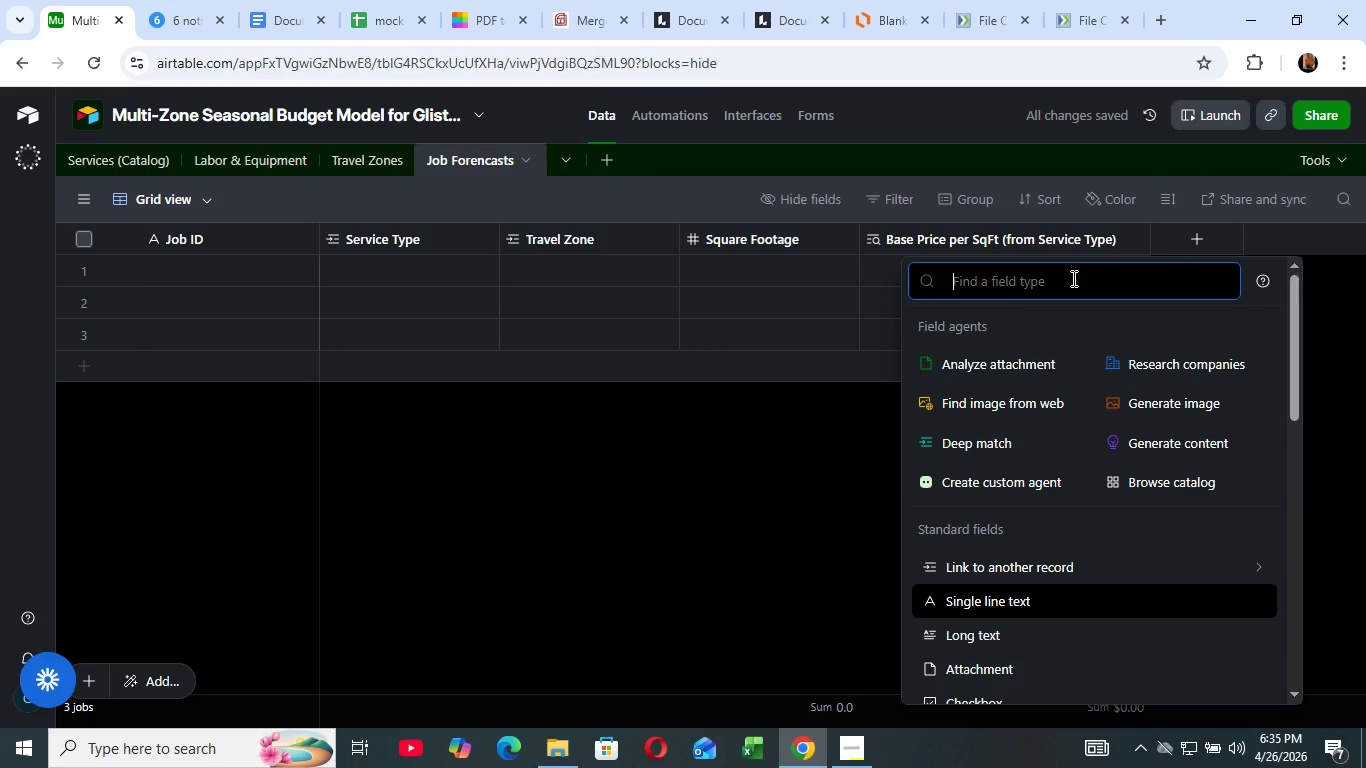 
type(lo)
 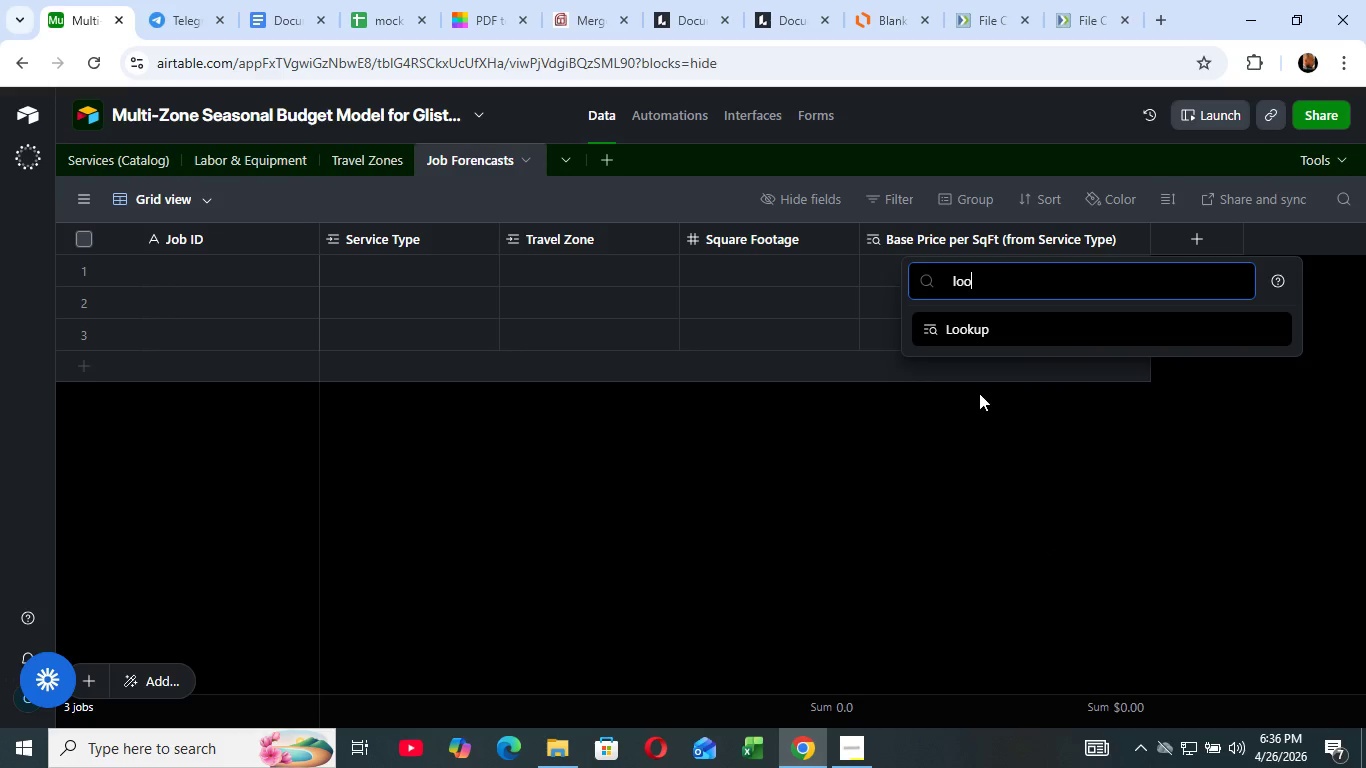 
key(O)
 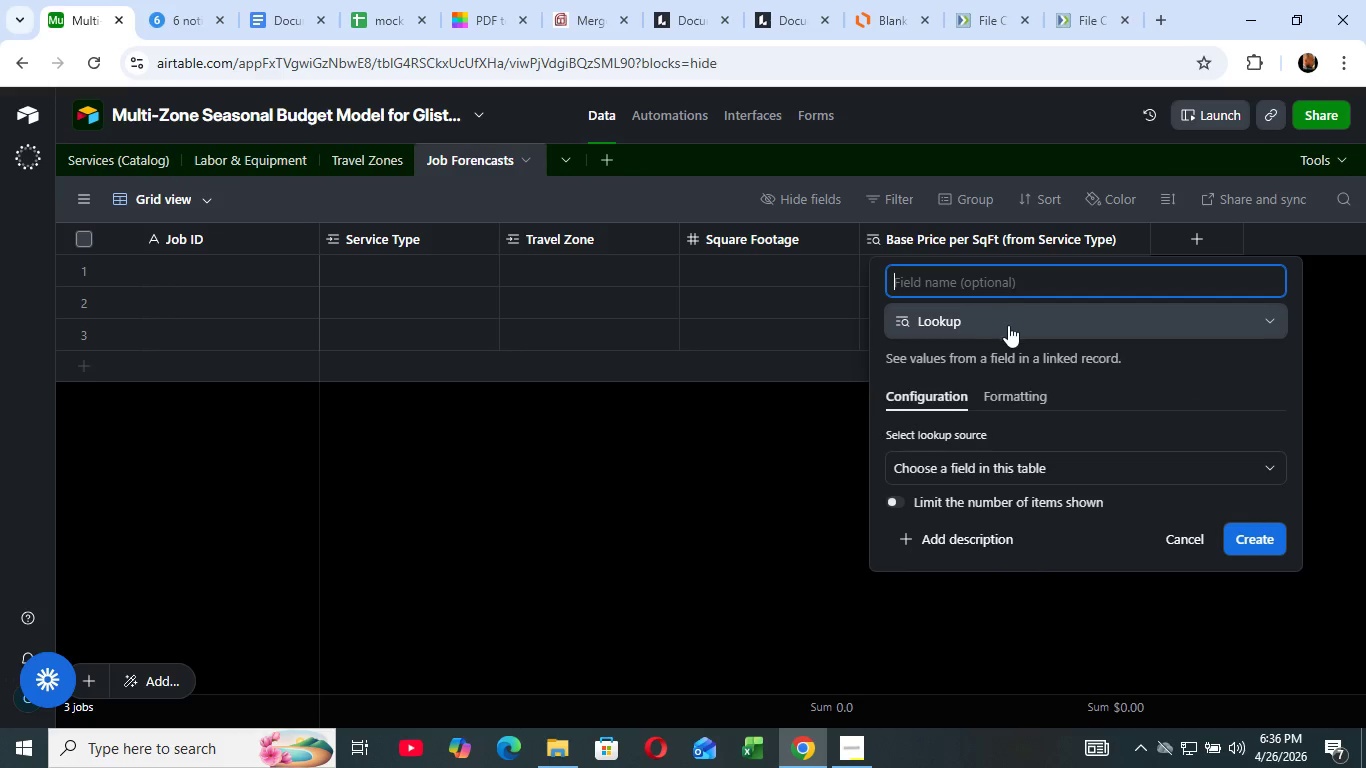 
left_click([1008, 319])
 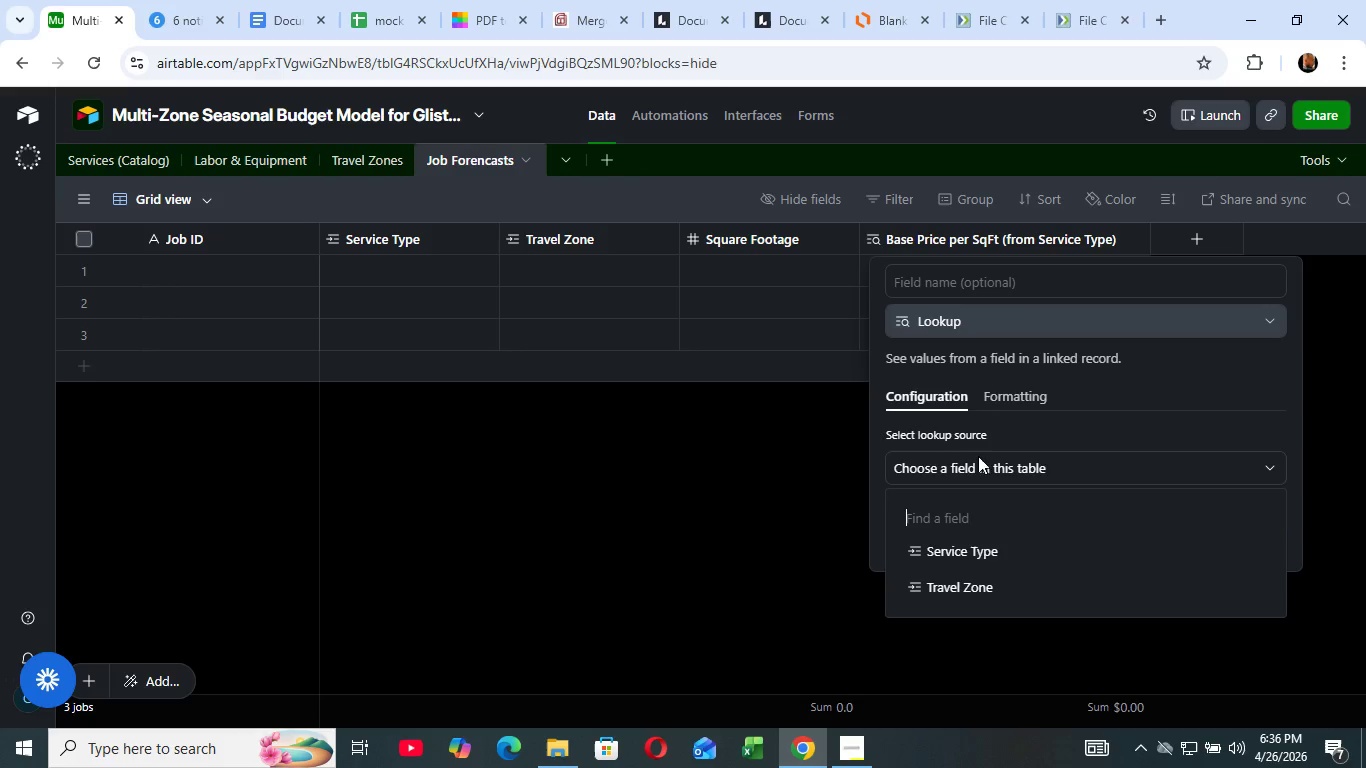 
left_click([978, 455])
 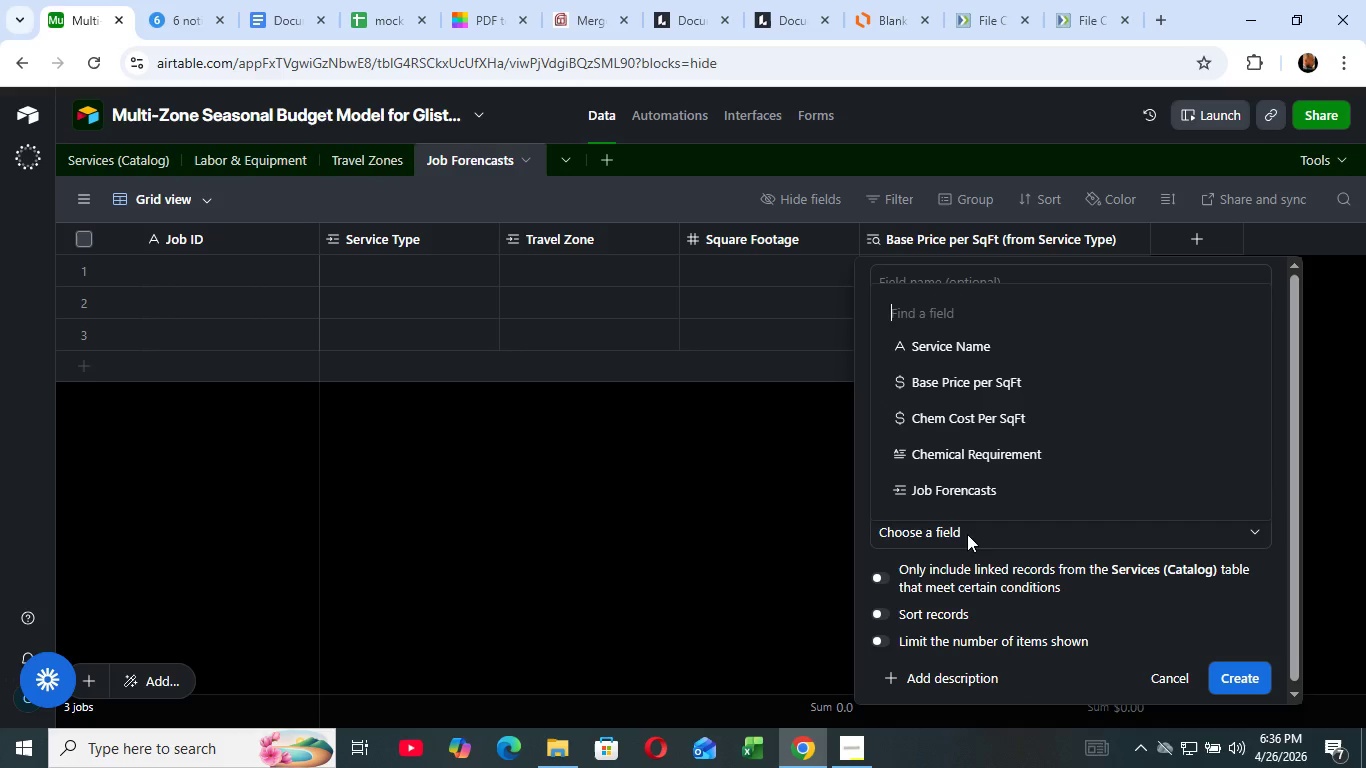 
wait(5.55)
 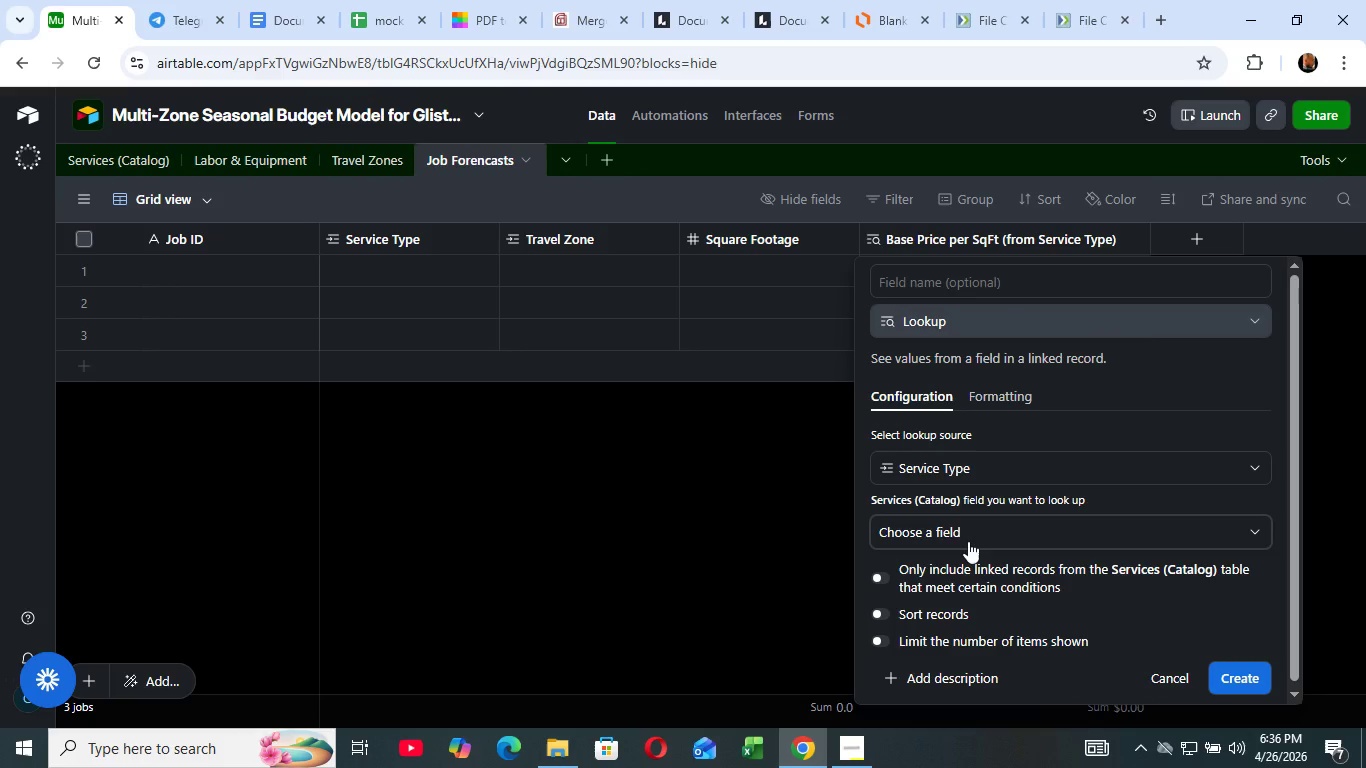 
scroll: coordinate [957, 449], scroll_direction: down, amount: 1.0
 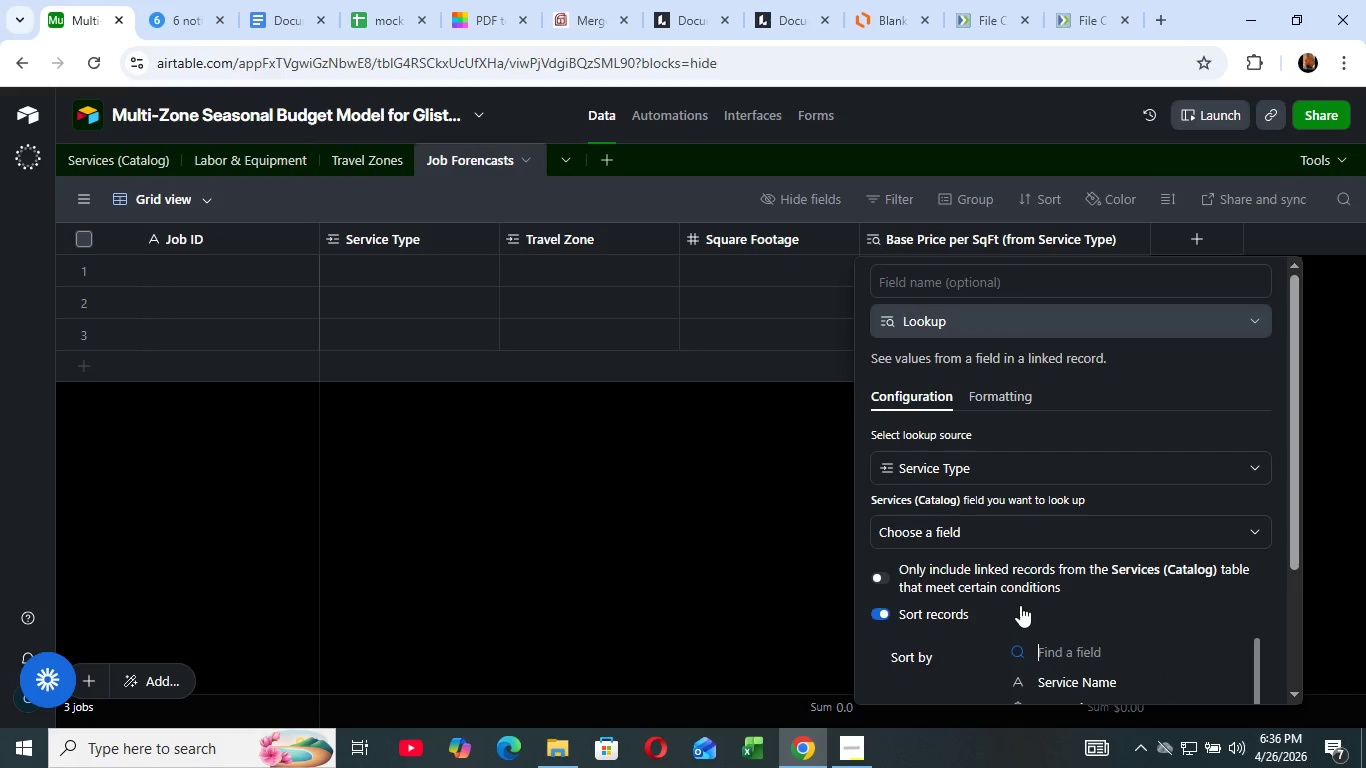 
wait(7.05)
 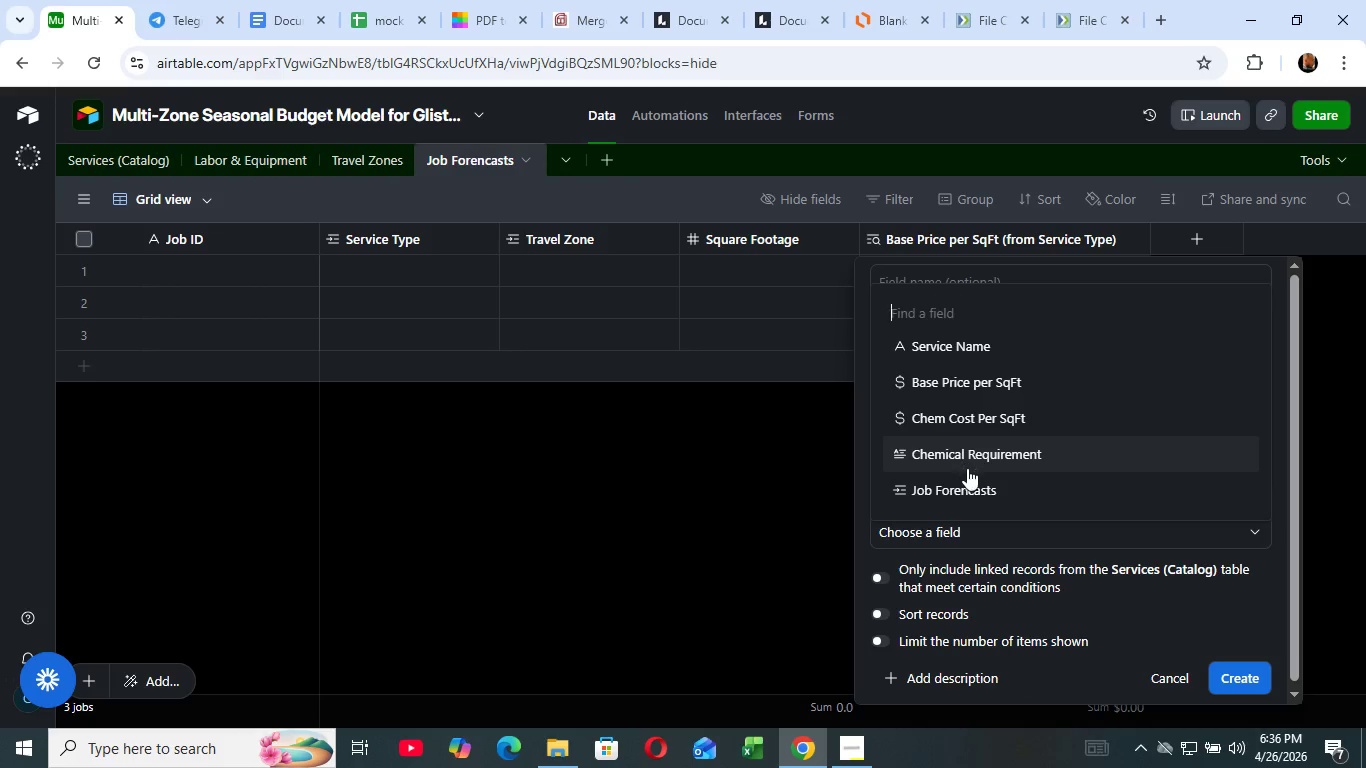 
left_click([976, 461])
 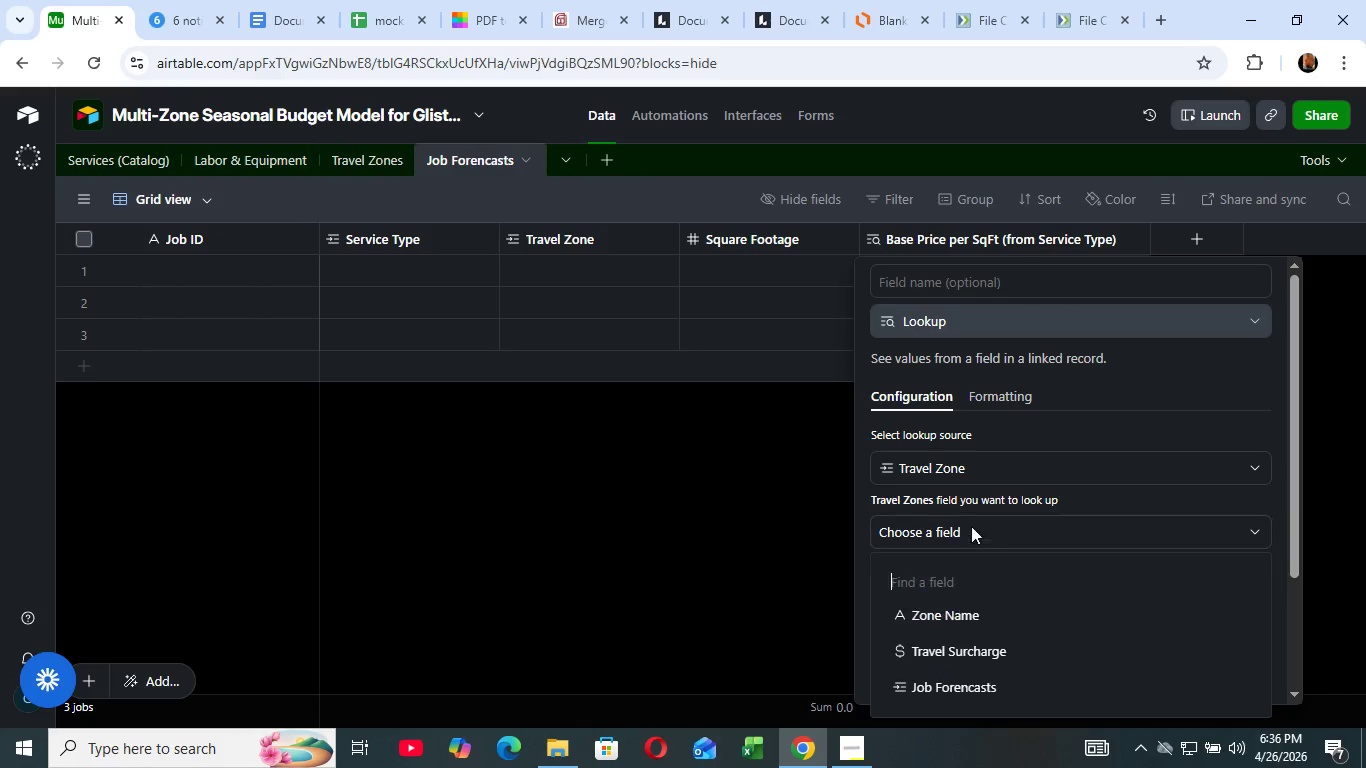 
left_click([971, 526])
 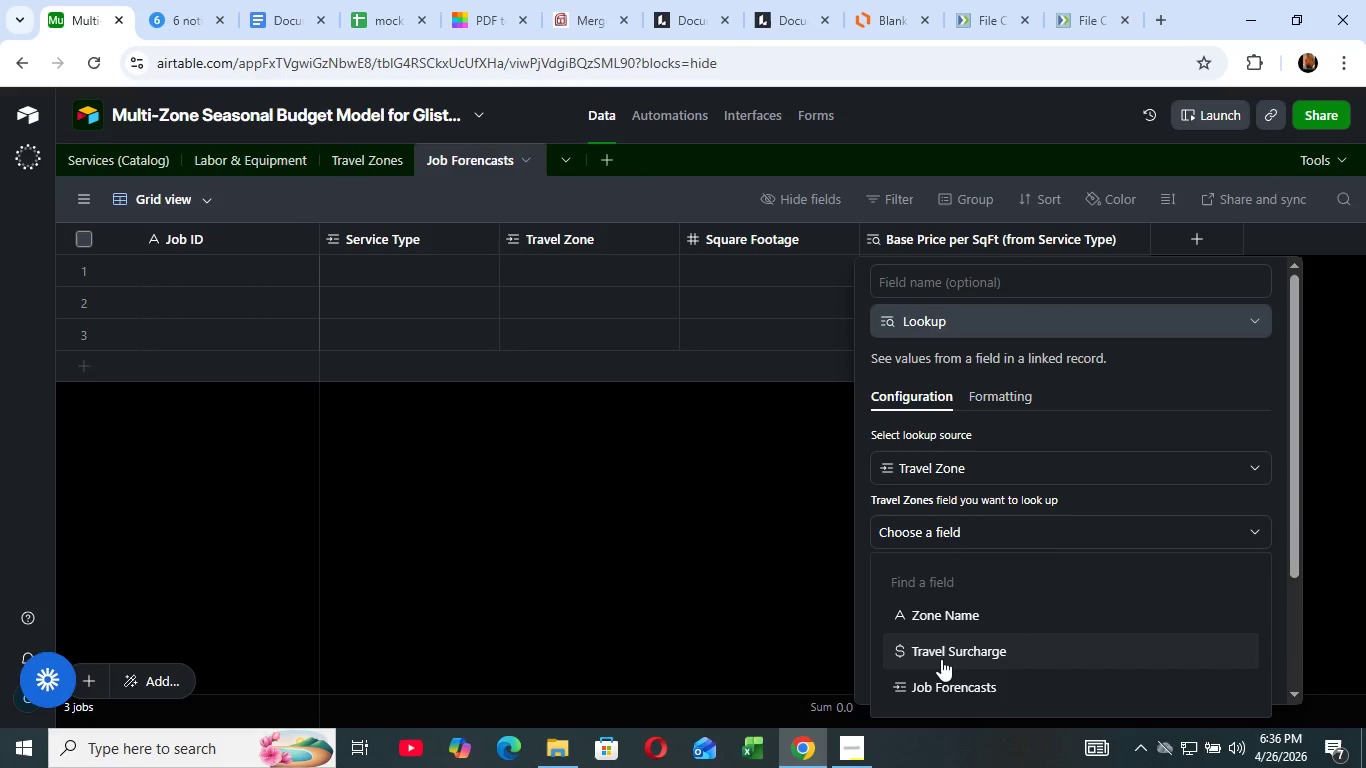 
scroll: coordinate [965, 584], scroll_direction: down, amount: 2.0
 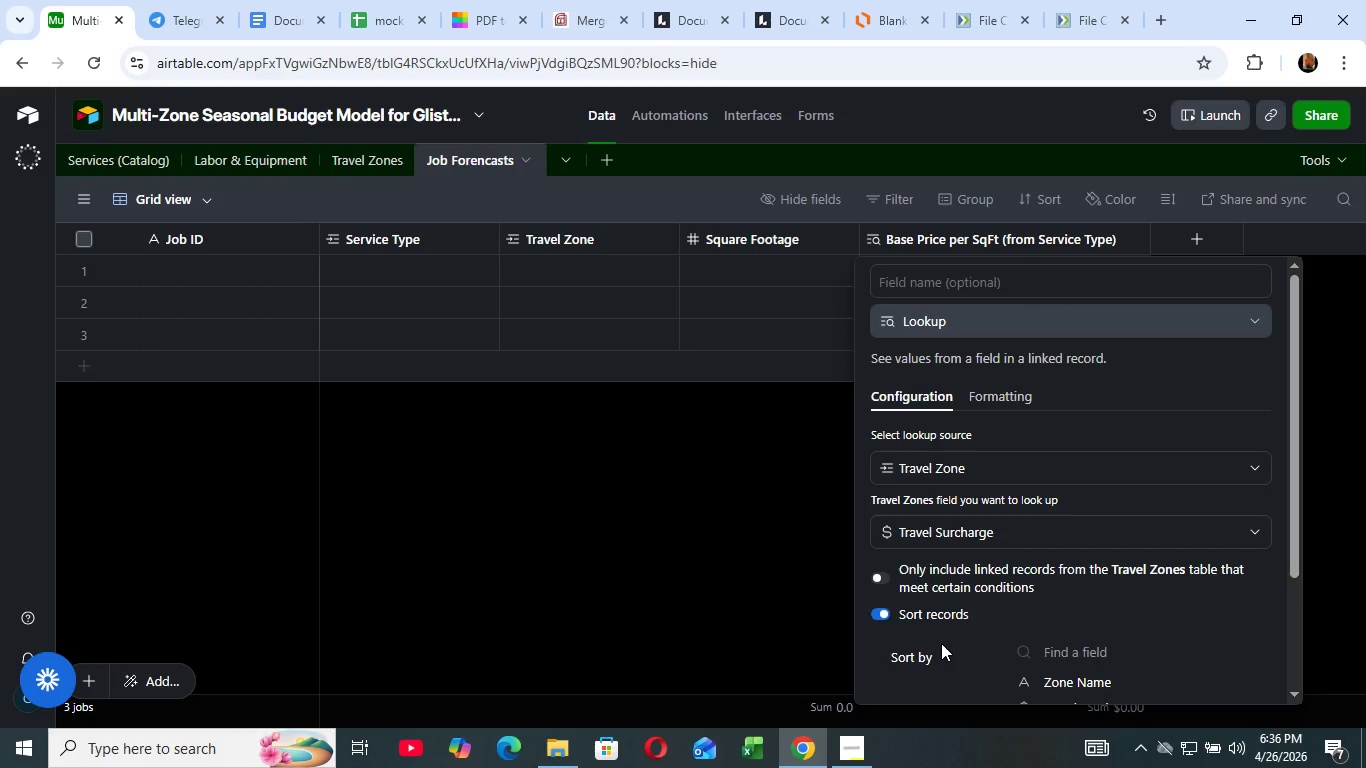 
left_click([941, 644])
 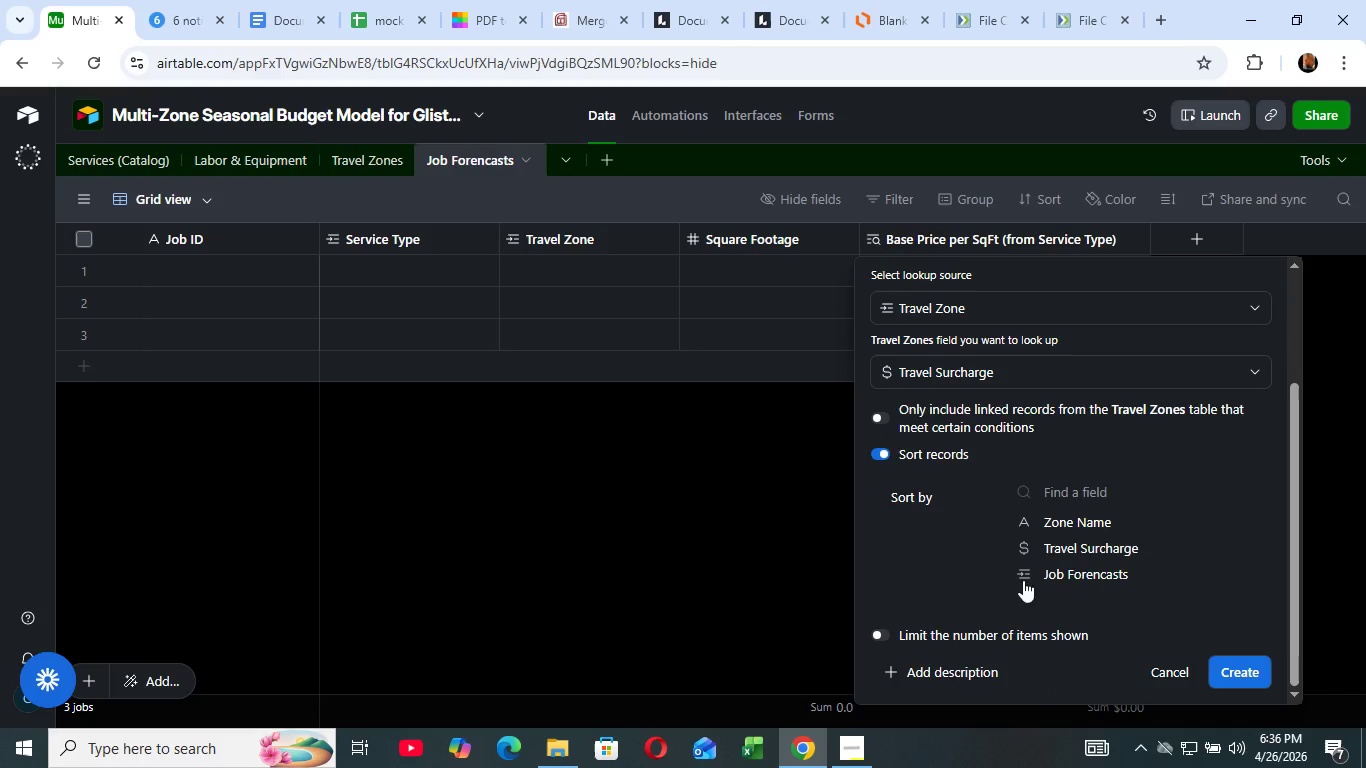 
scroll: coordinate [983, 577], scroll_direction: down, amount: 4.0
 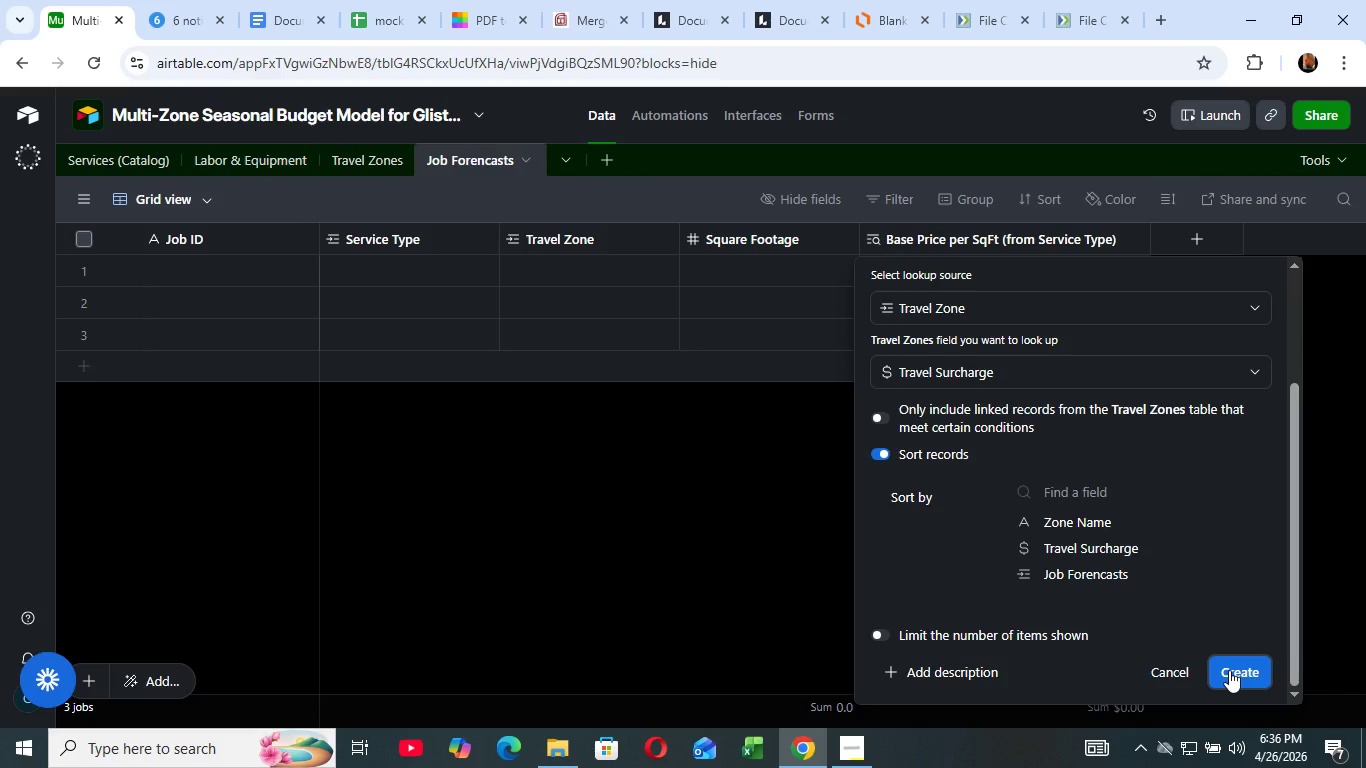 
wait(32.08)
 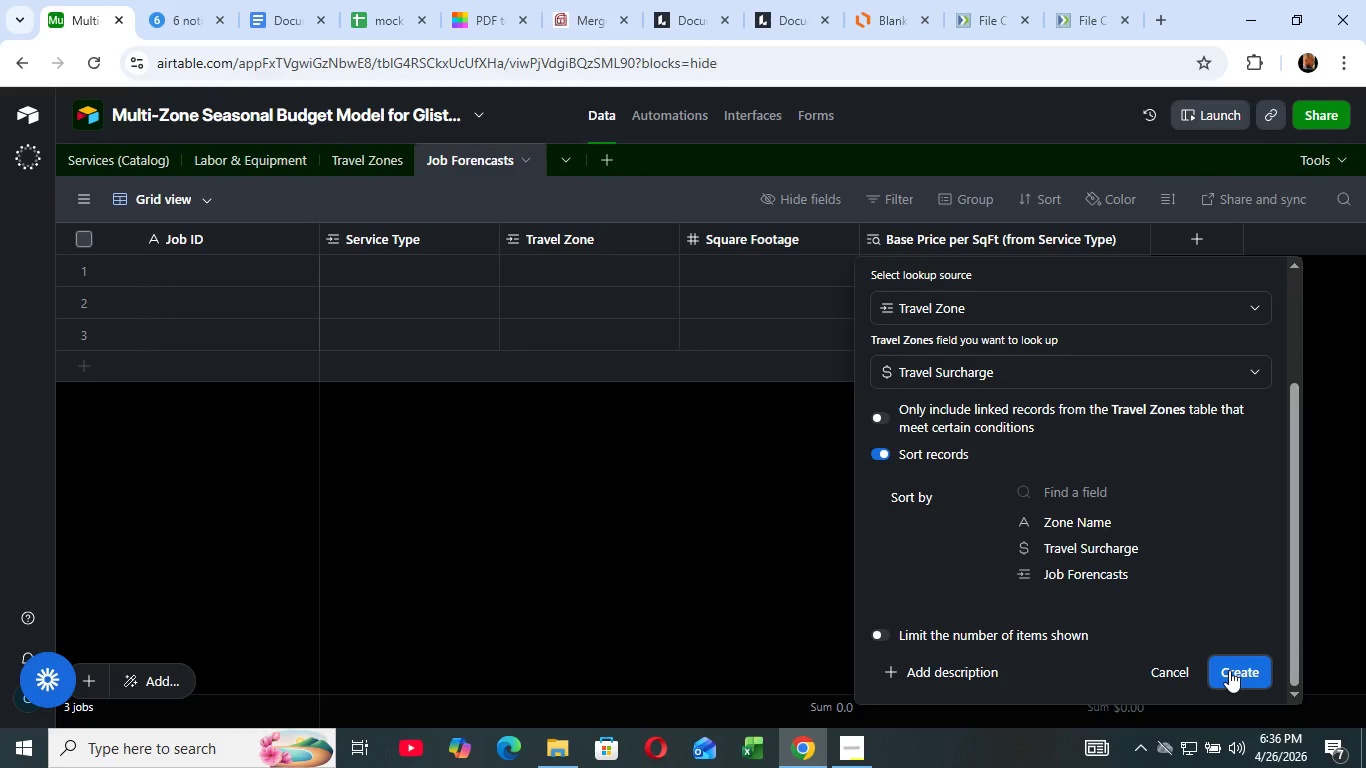 
left_click_drag(start_coordinate=[1325, 237], to_coordinate=[1357, 233])
 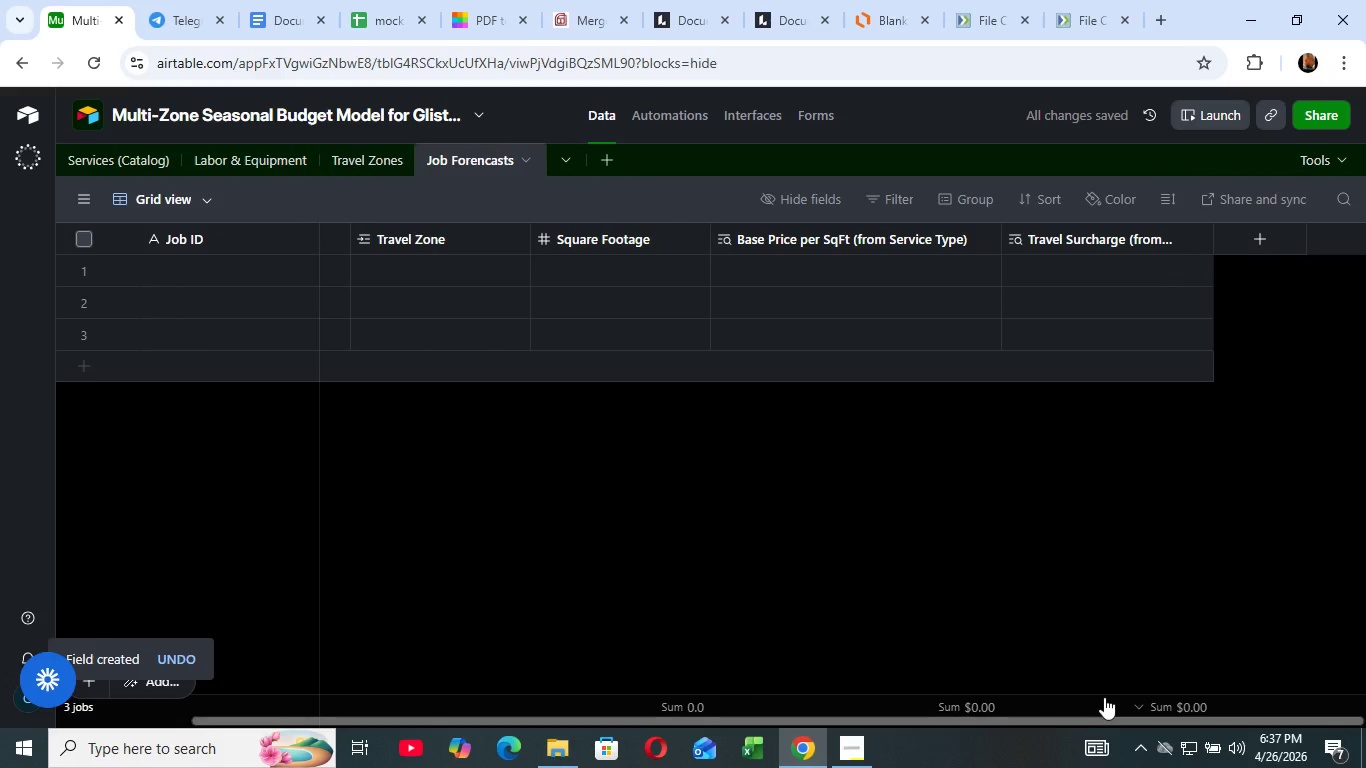 
left_click_drag(start_coordinate=[924, 719], to_coordinate=[1102, 692])
 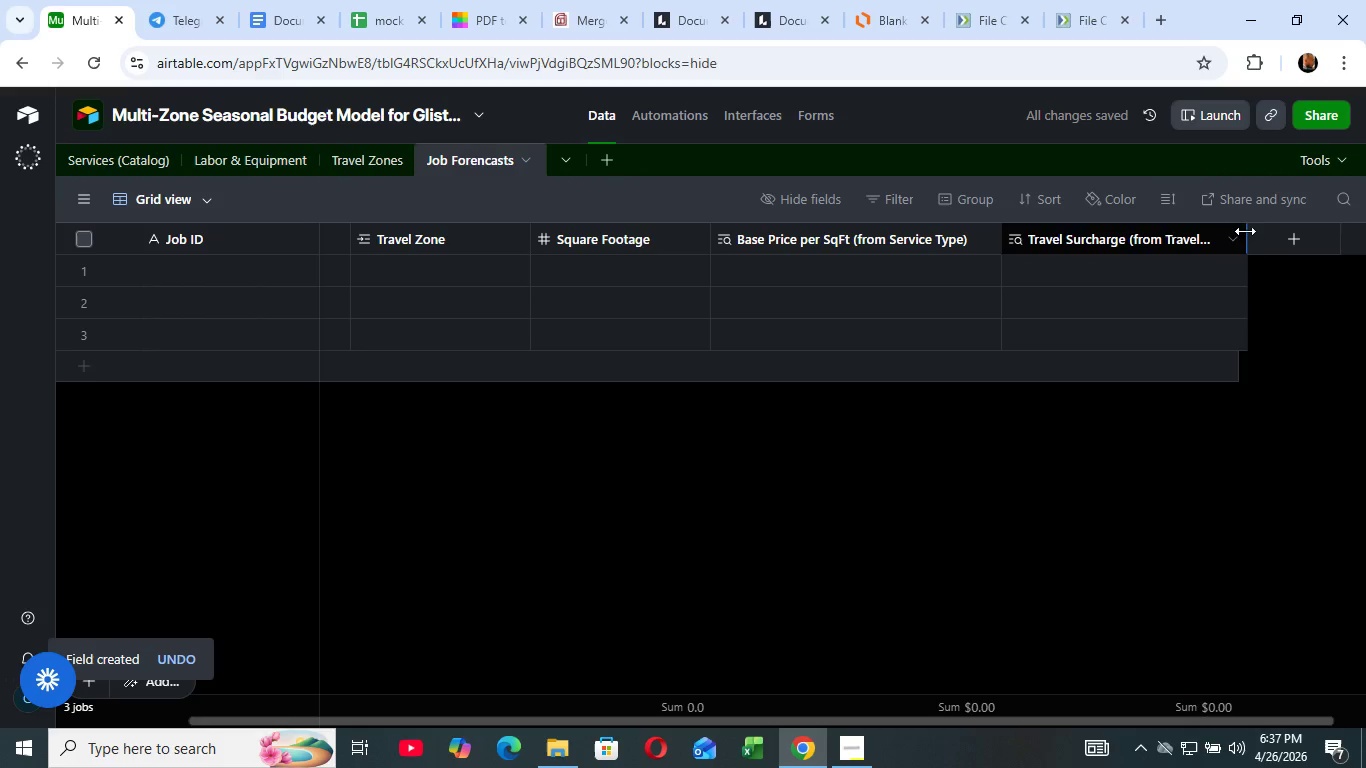 
left_click_drag(start_coordinate=[1209, 236], to_coordinate=[1261, 229])
 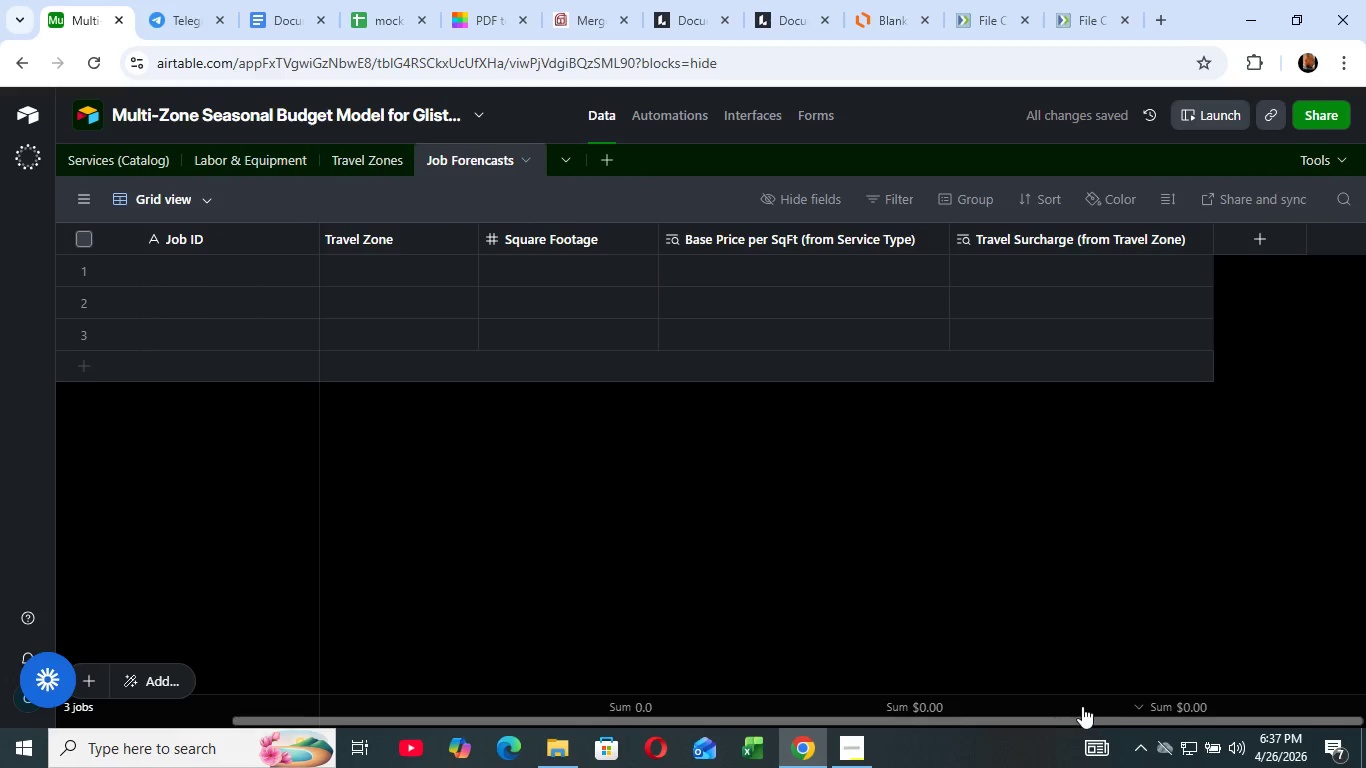 
left_click_drag(start_coordinate=[949, 717], to_coordinate=[1093, 678])
 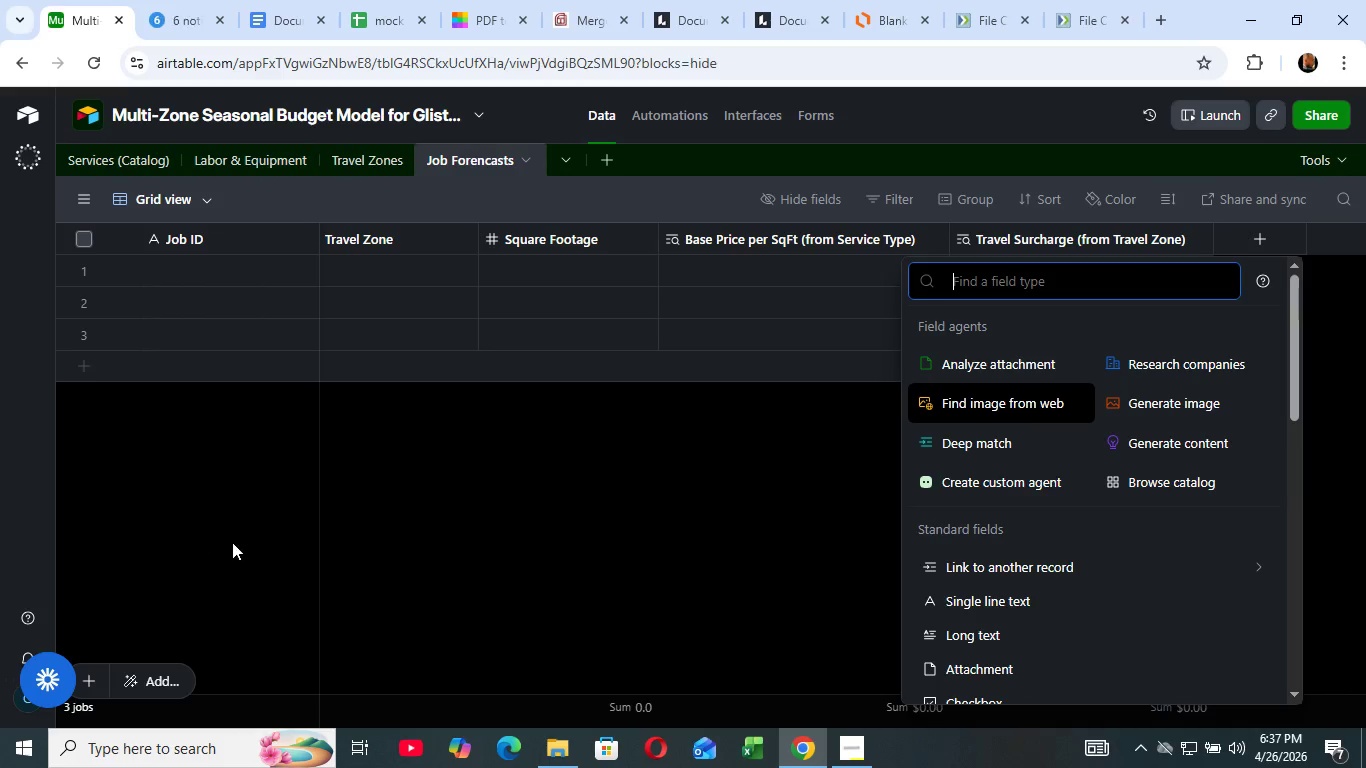 
wait(18.73)
 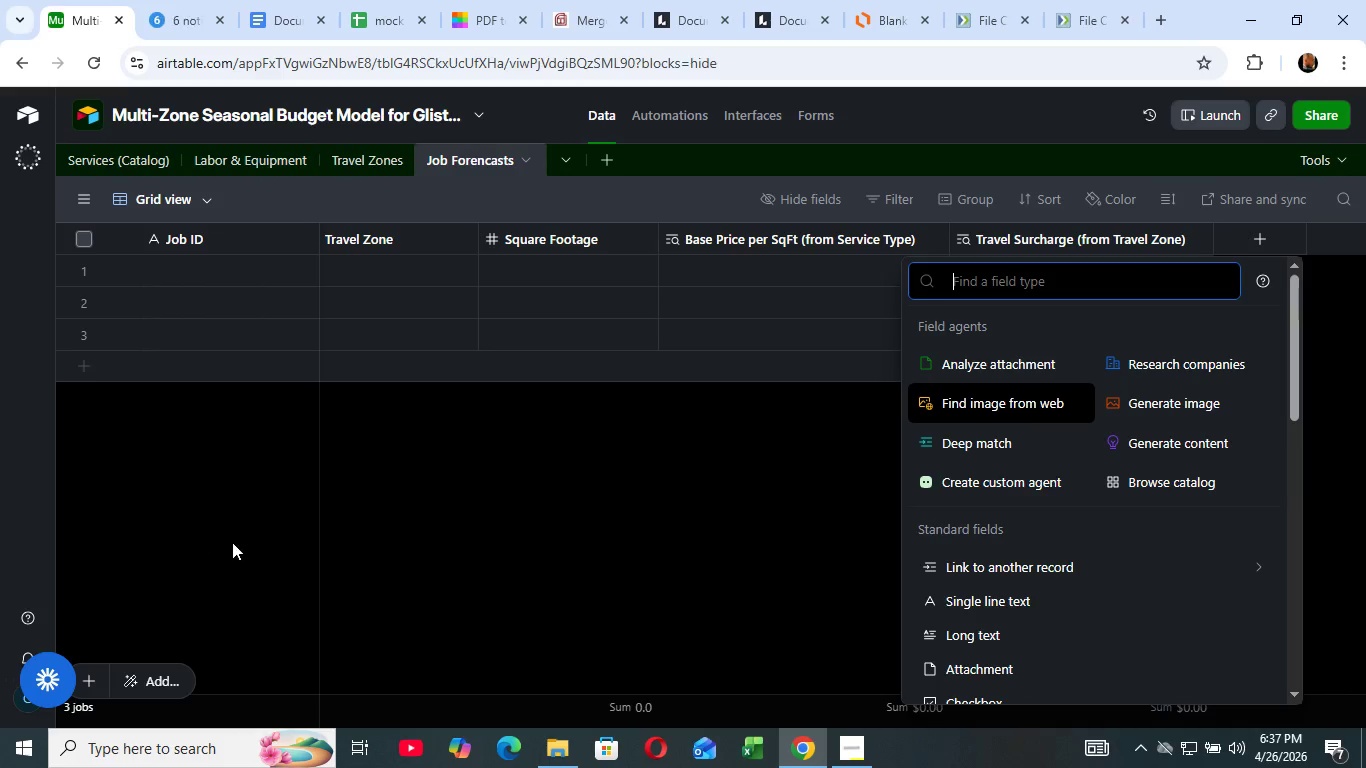 
type(for)
 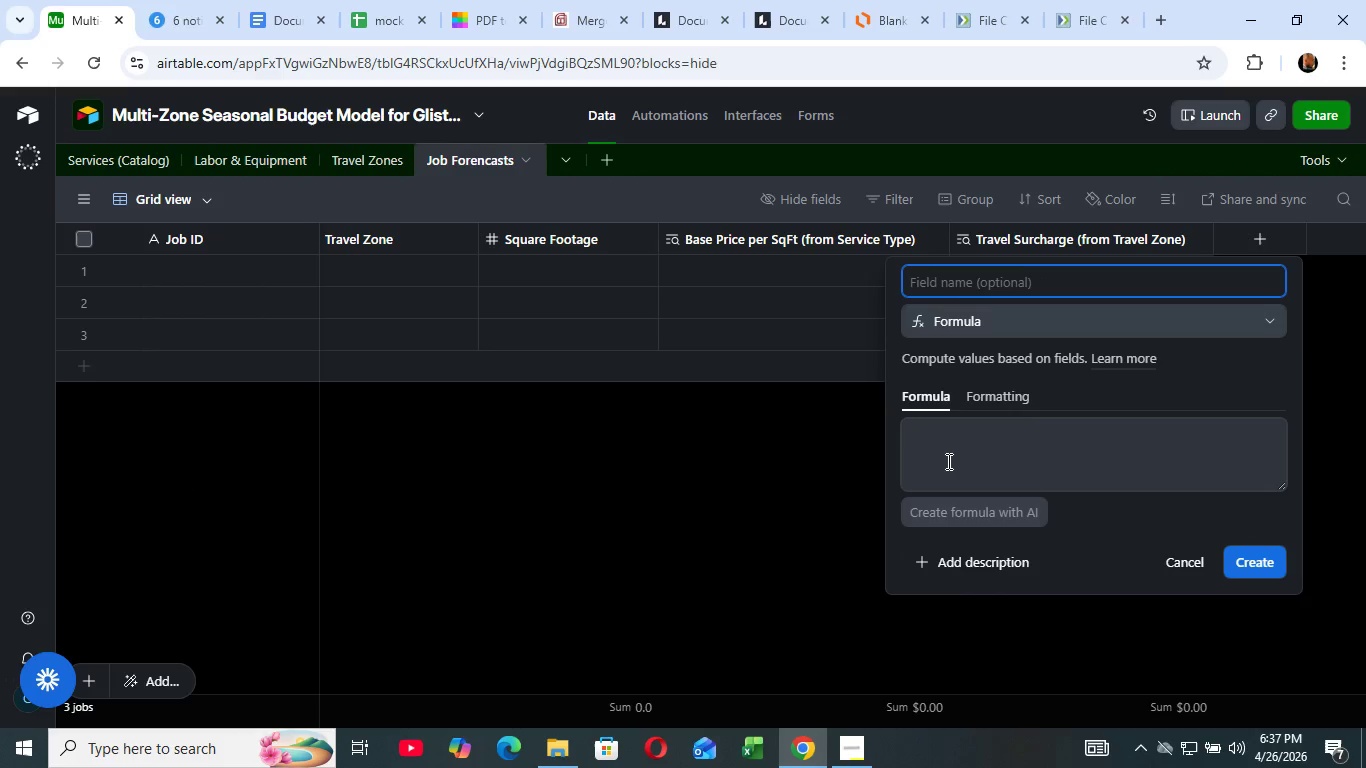 
wait(6.2)
 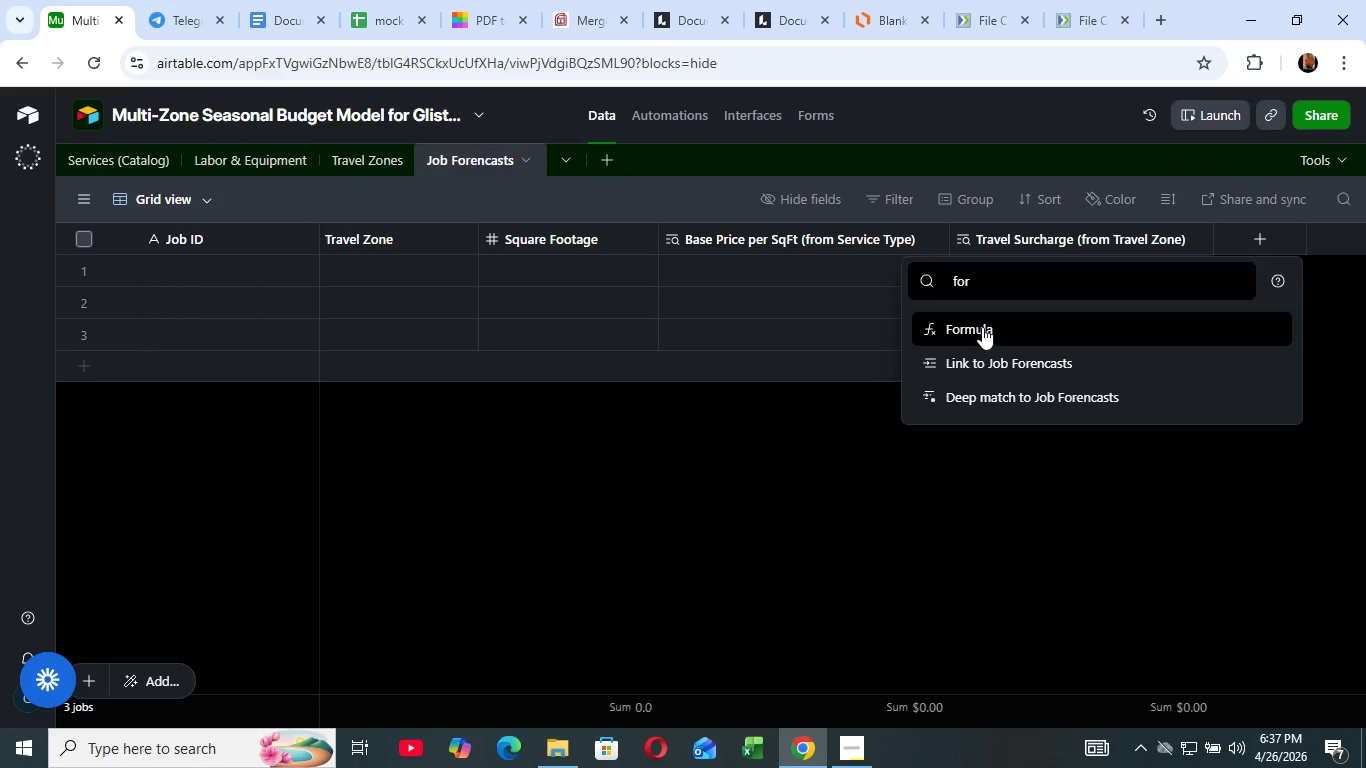 
left_click([948, 461])
 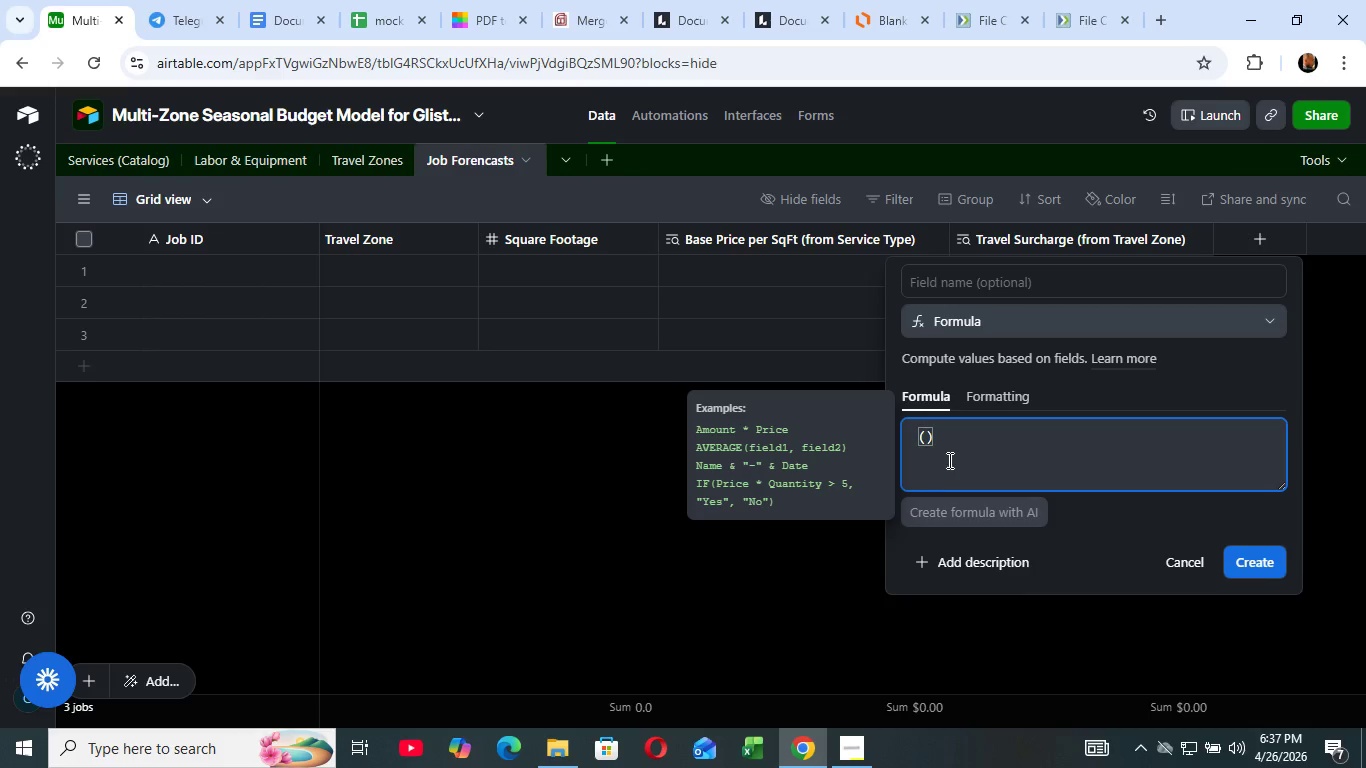 
type(({sqo[Home]u)
key(Backspace)
 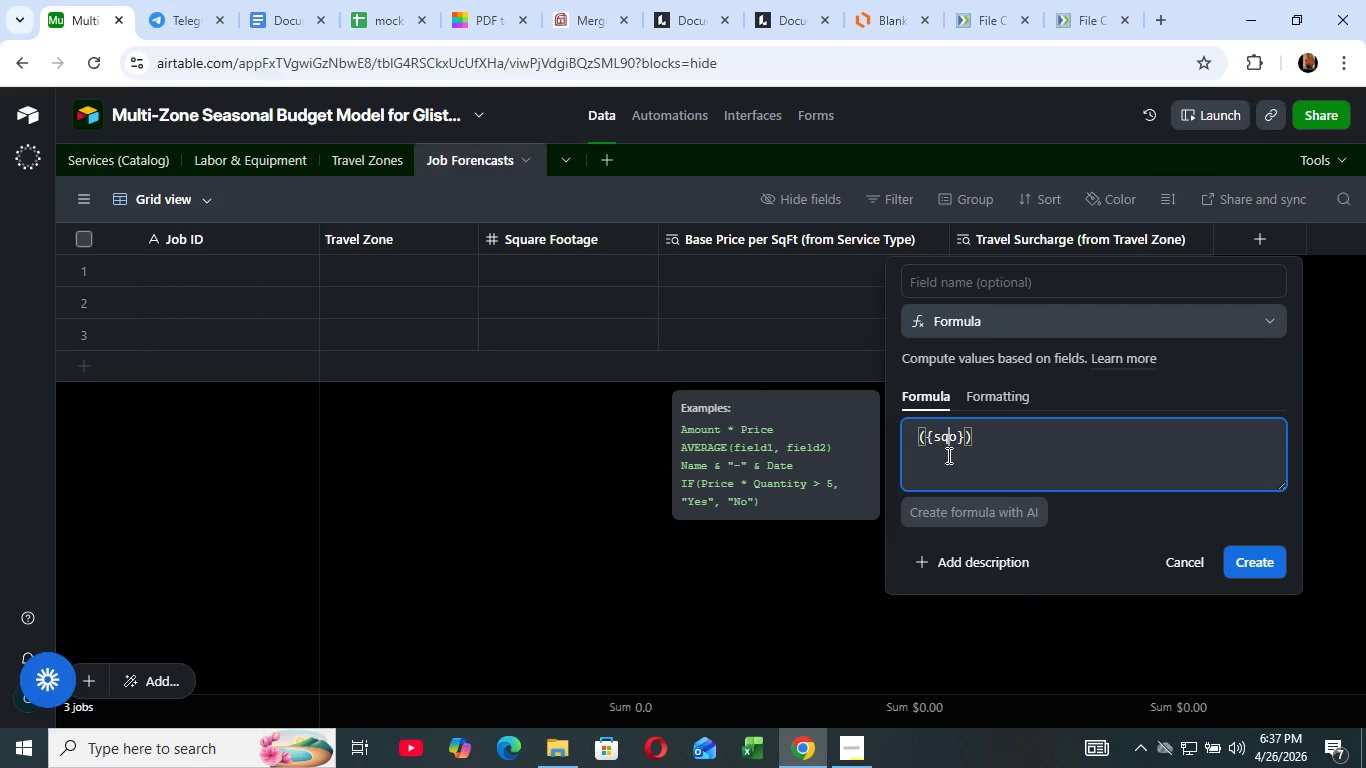 
key(ArrowRight)
 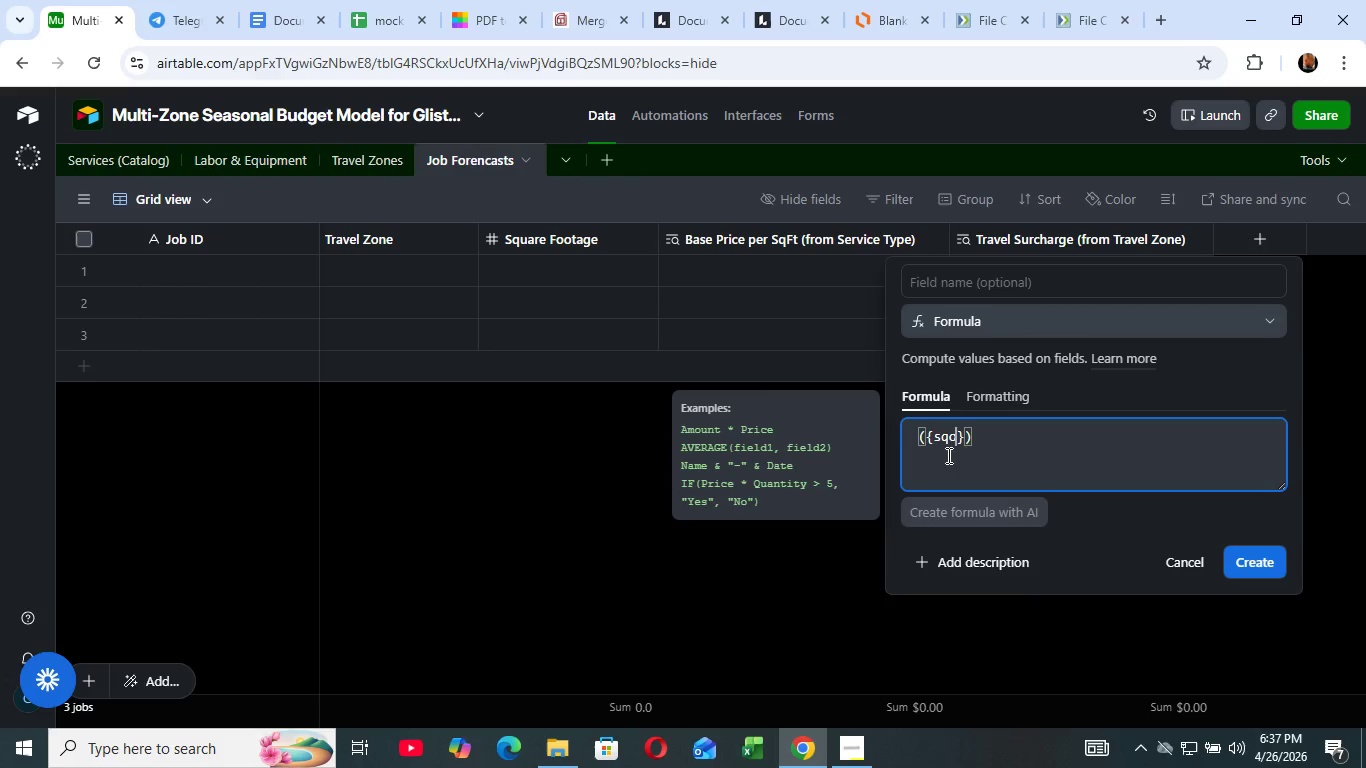 
key(ArrowRight)
 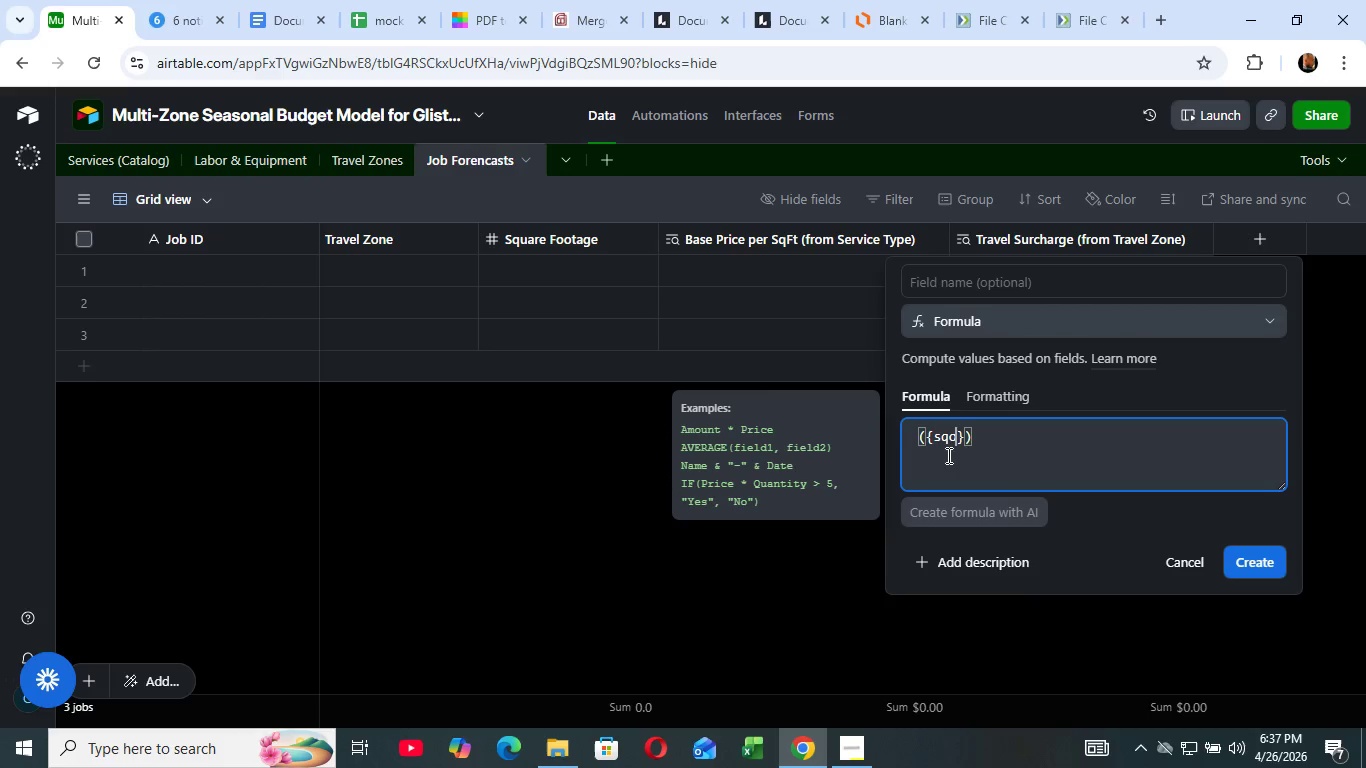 
key(ArrowRight)
 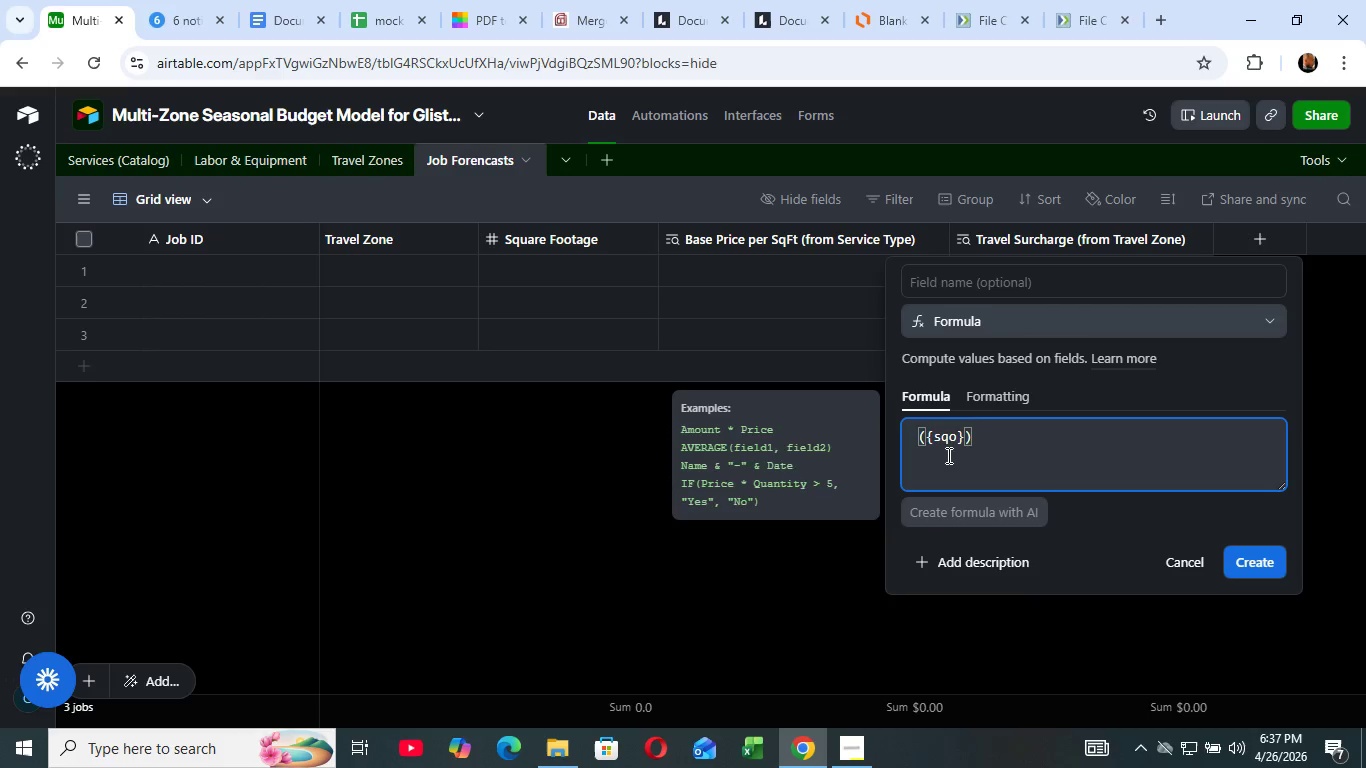 
key(ArrowRight)
 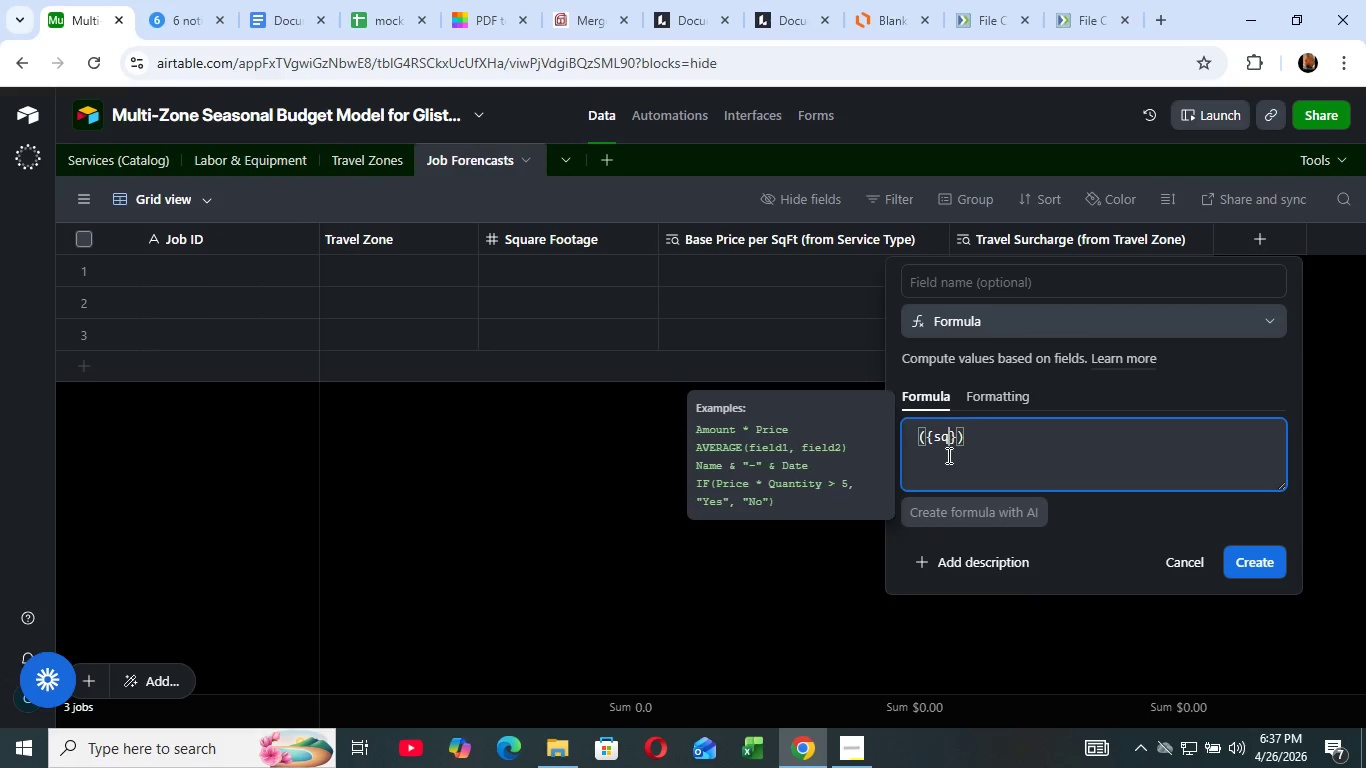 
key(ArrowRight)
 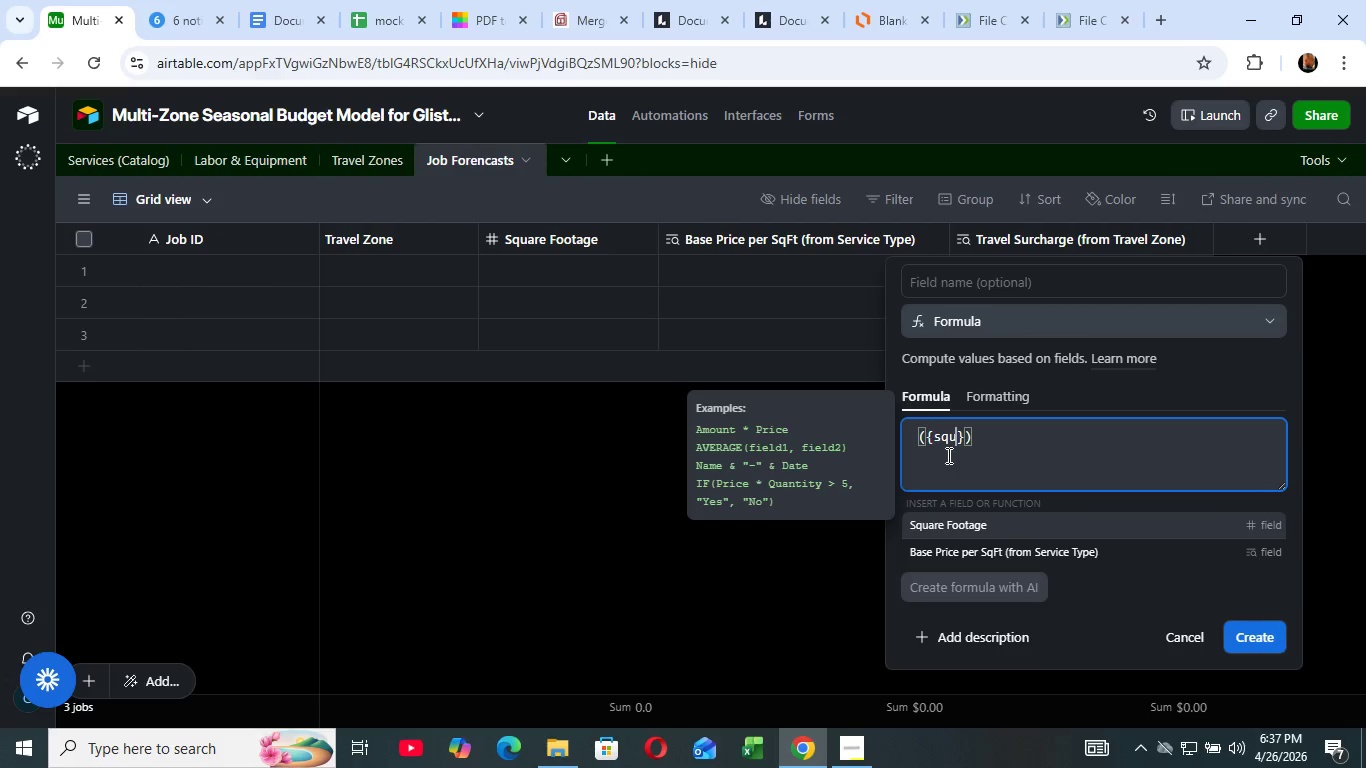 
key(Backspace)
 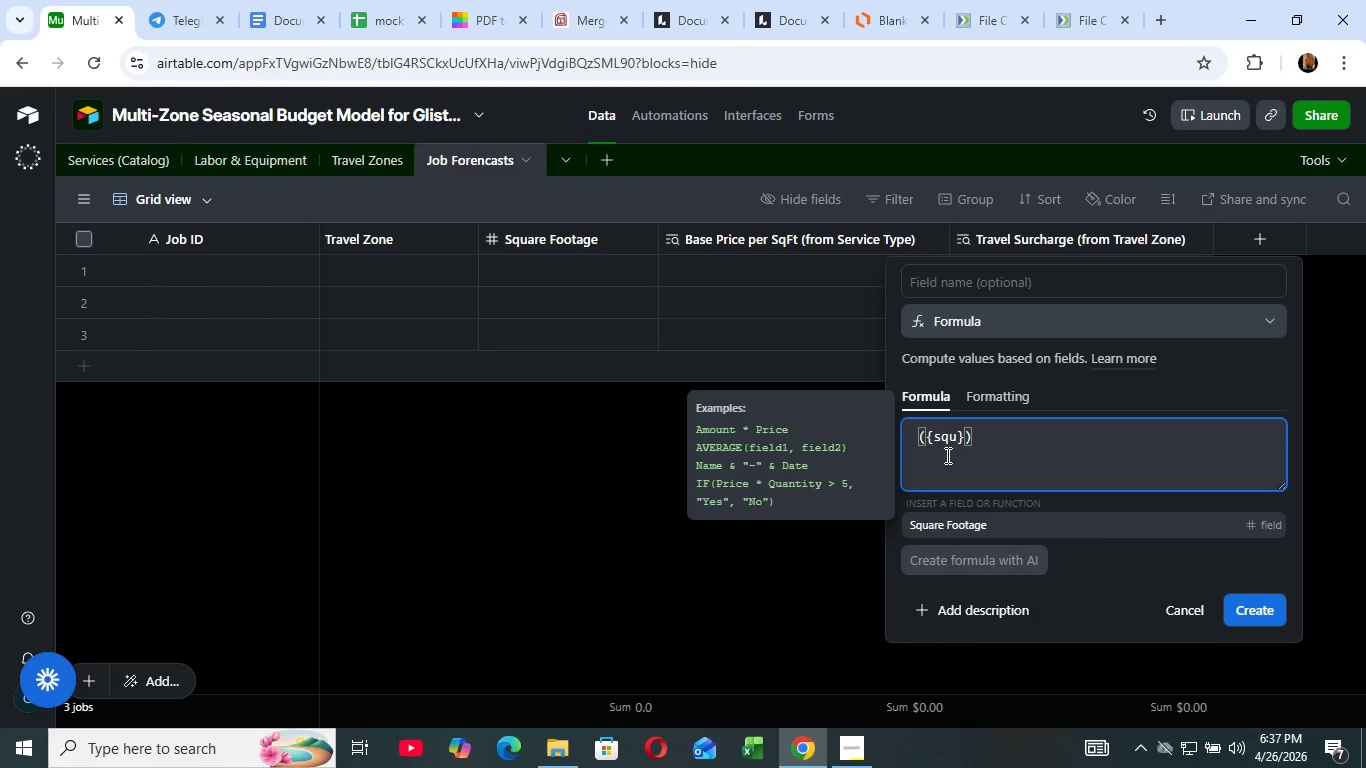 
key(U)
 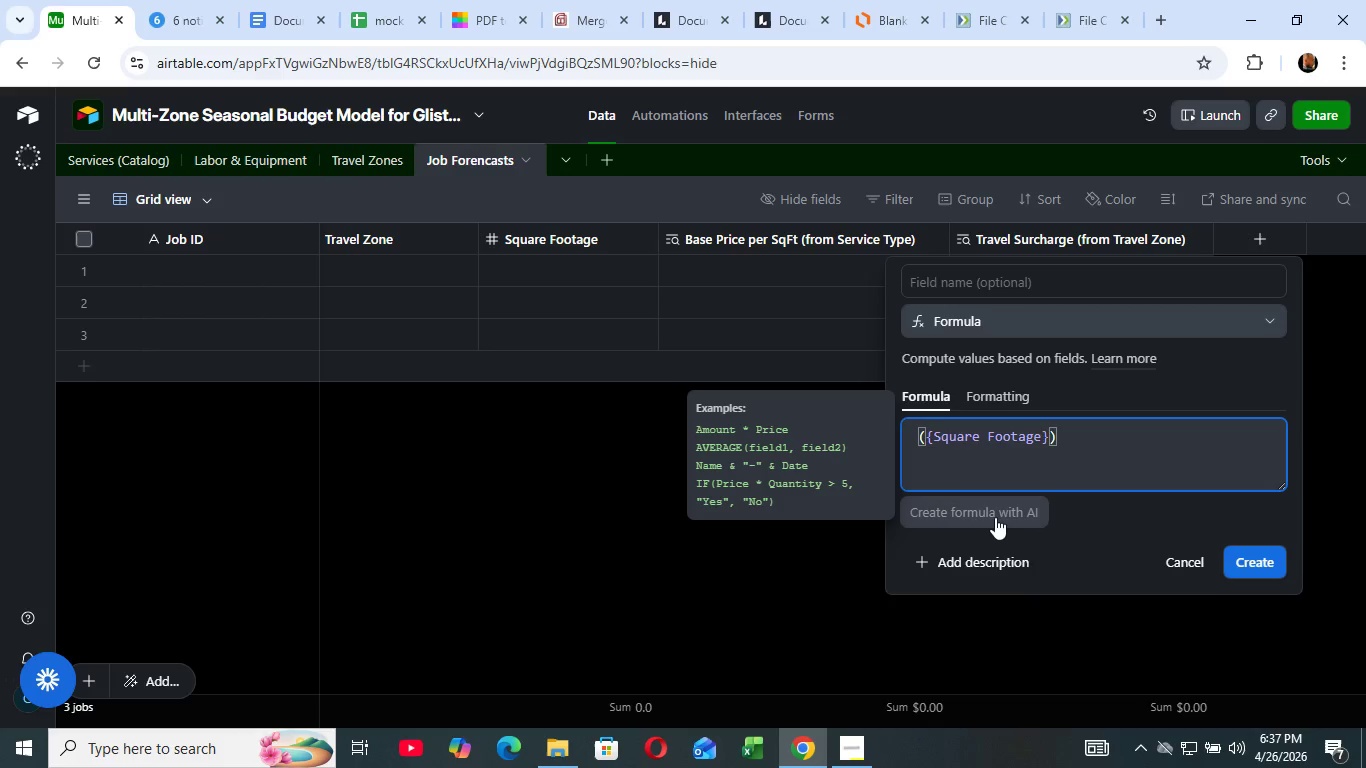 
type( 8 {bas)
 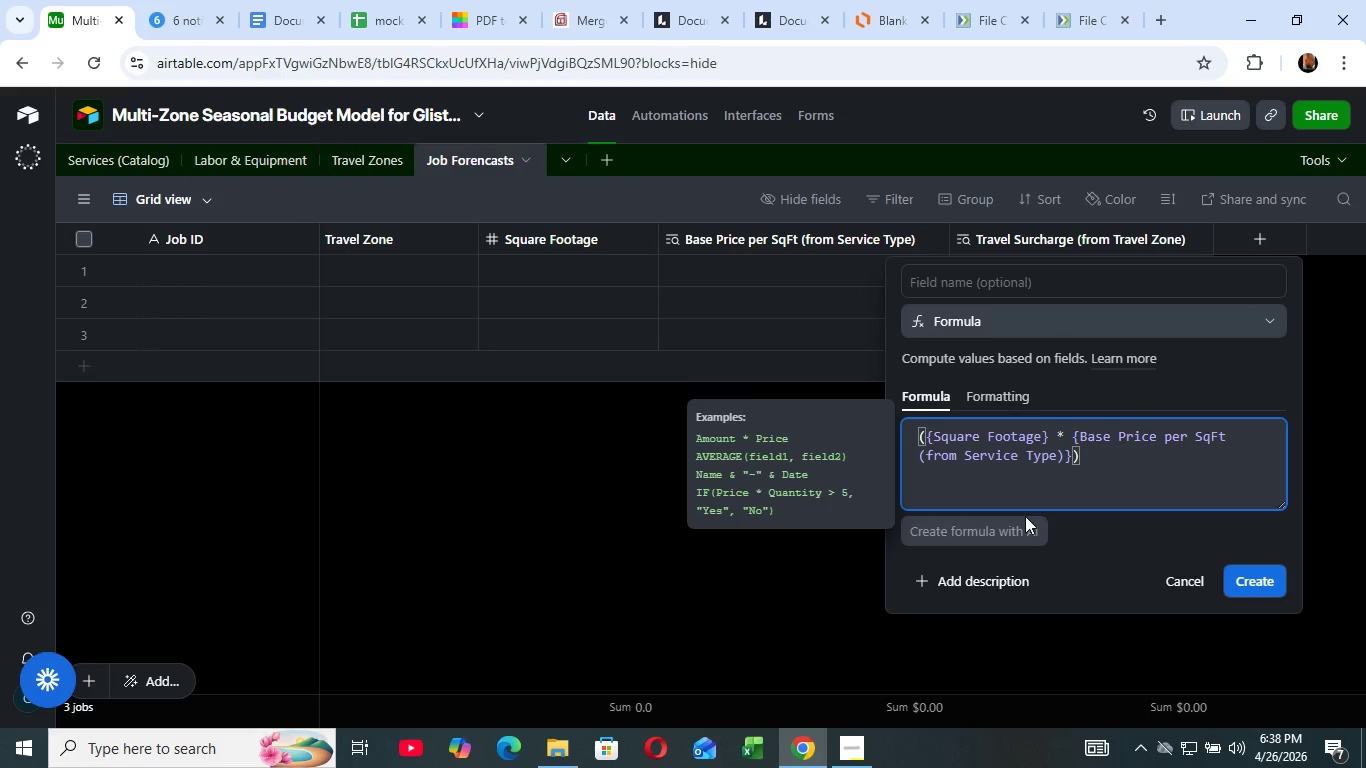 
wait(5.78)
 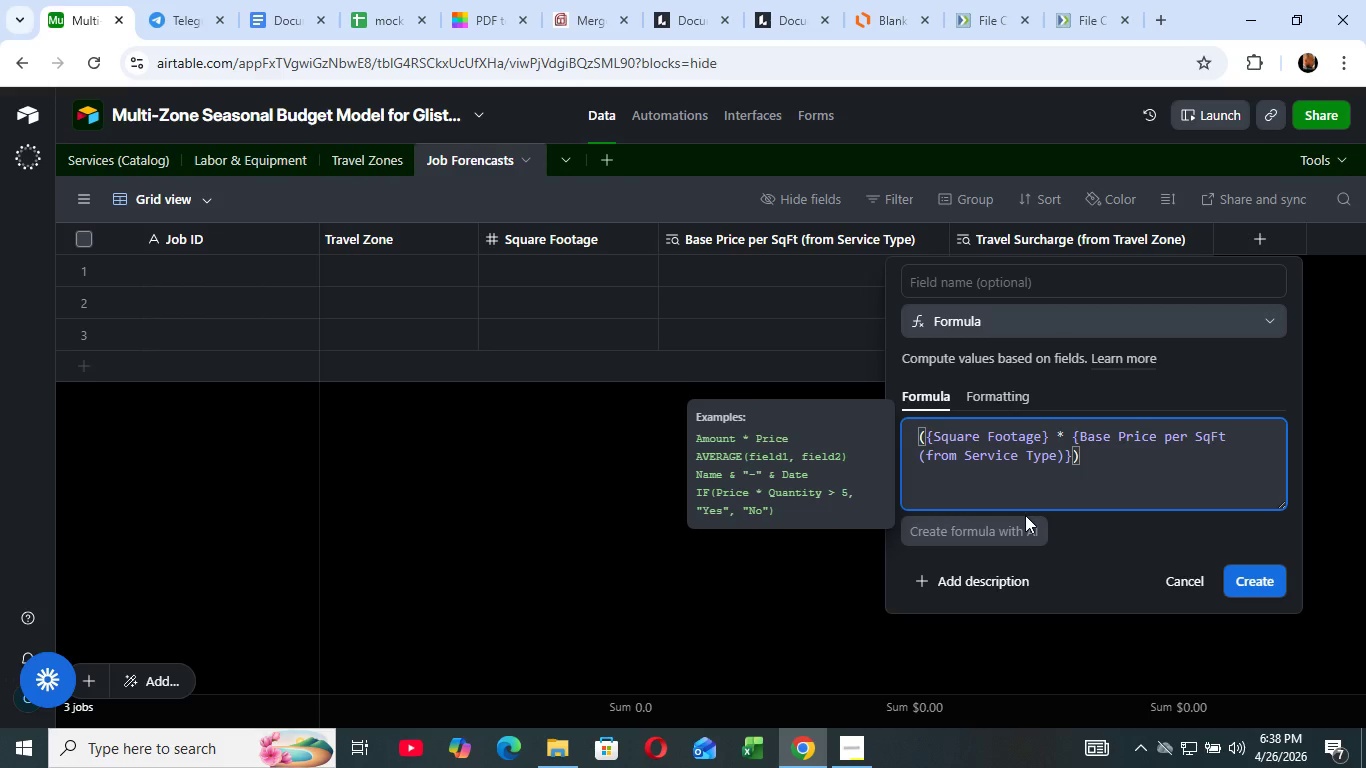 
key(Space)
 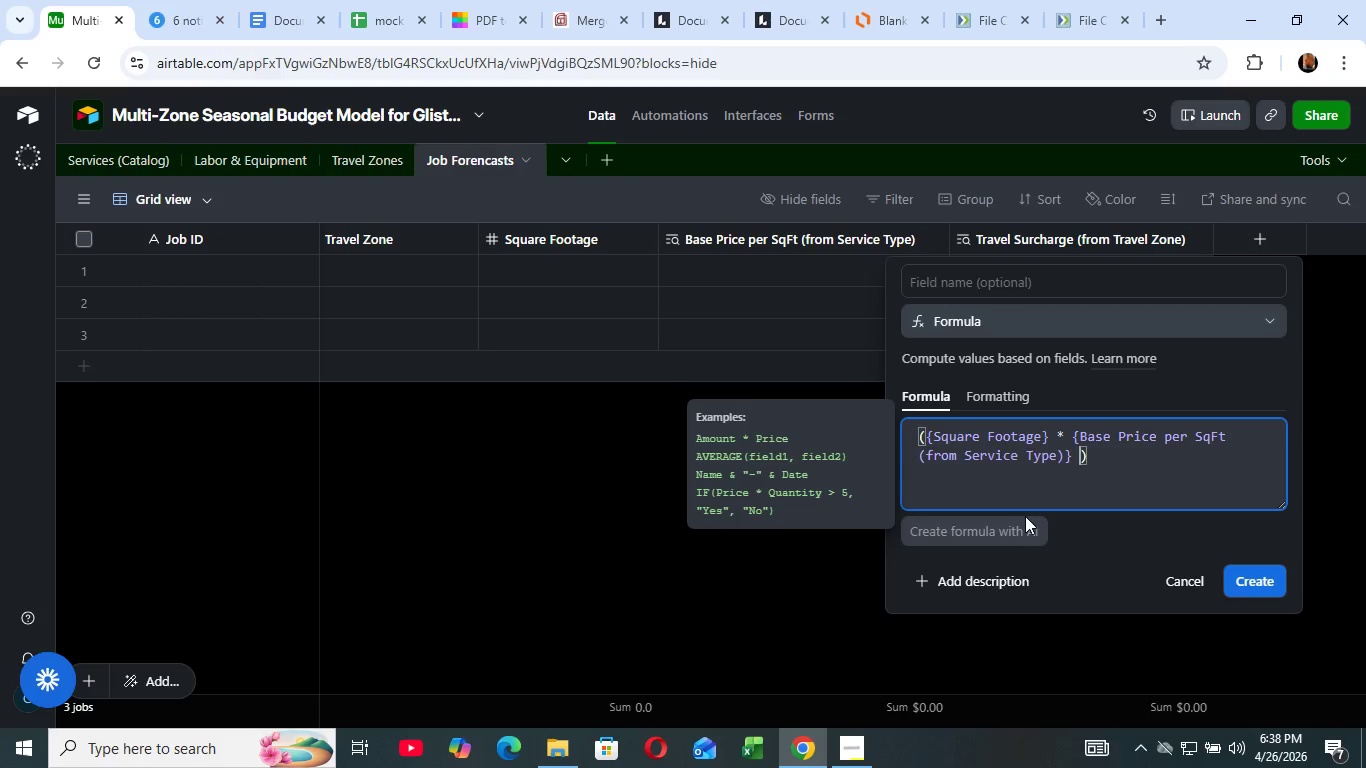 
wait(6.0)
 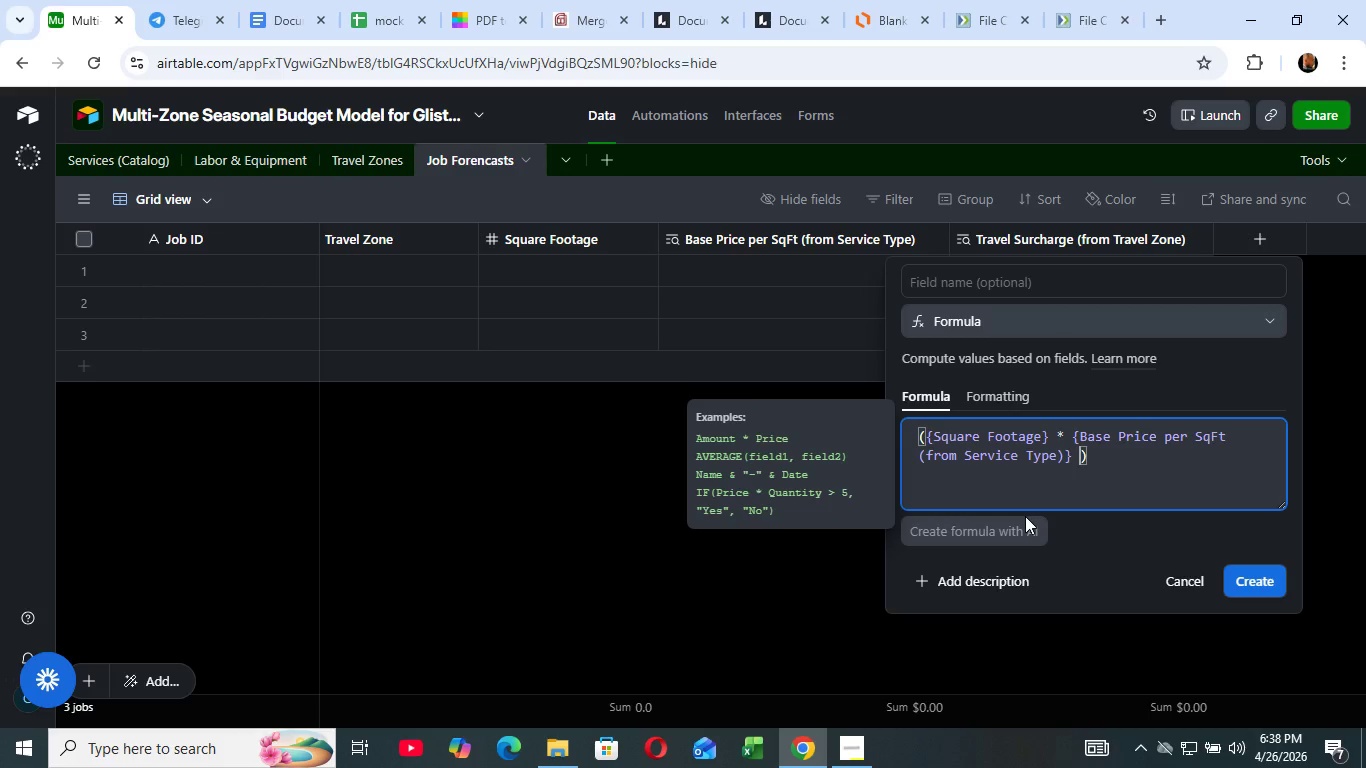 
key(Shift+ShiftLeft)
 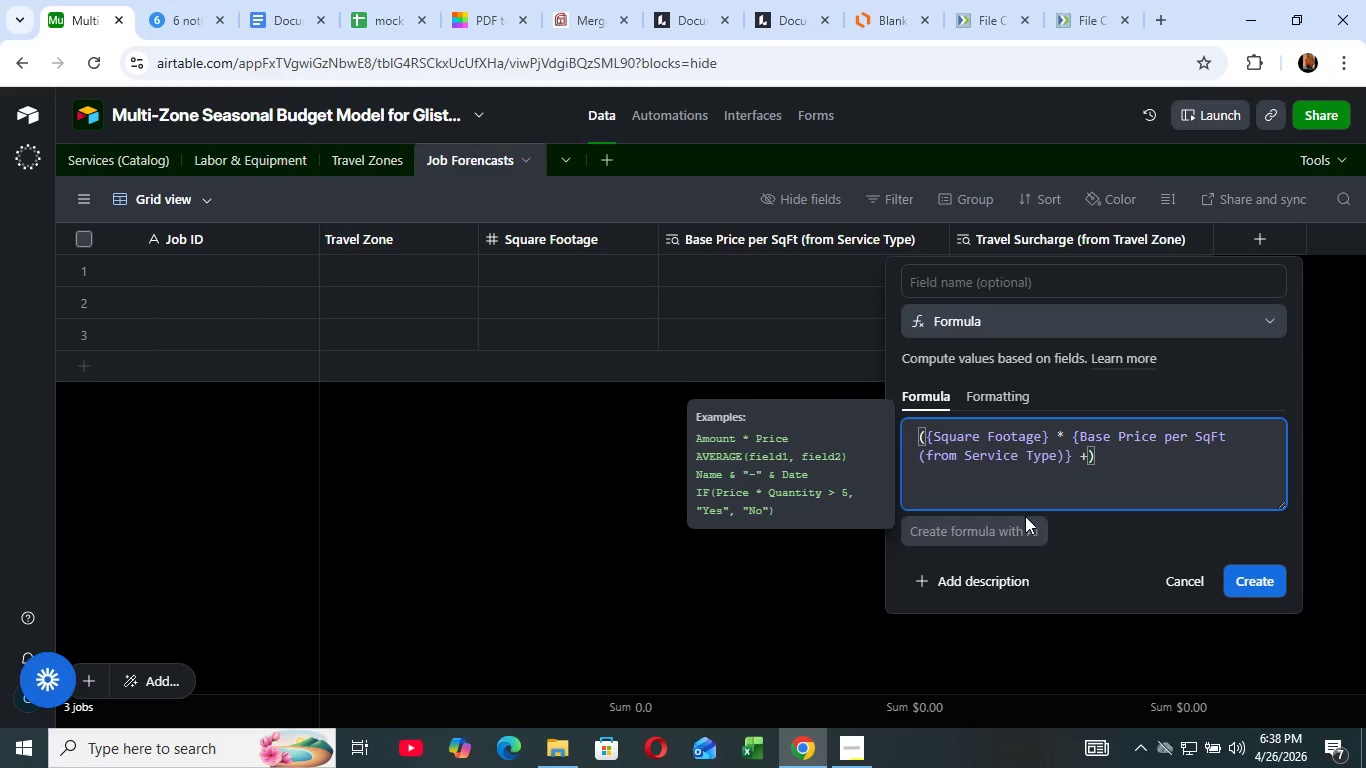 
key(Shift+Equal)
 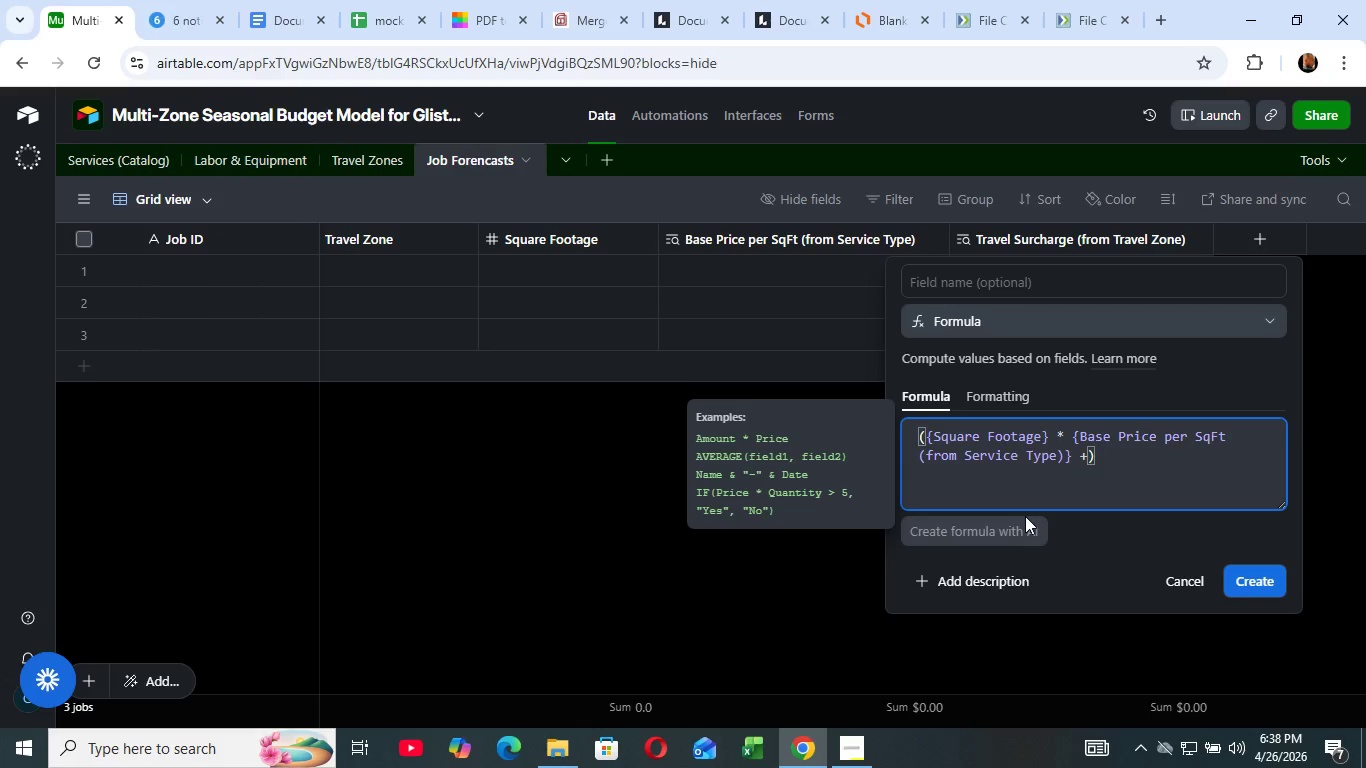 
wait(5.08)
 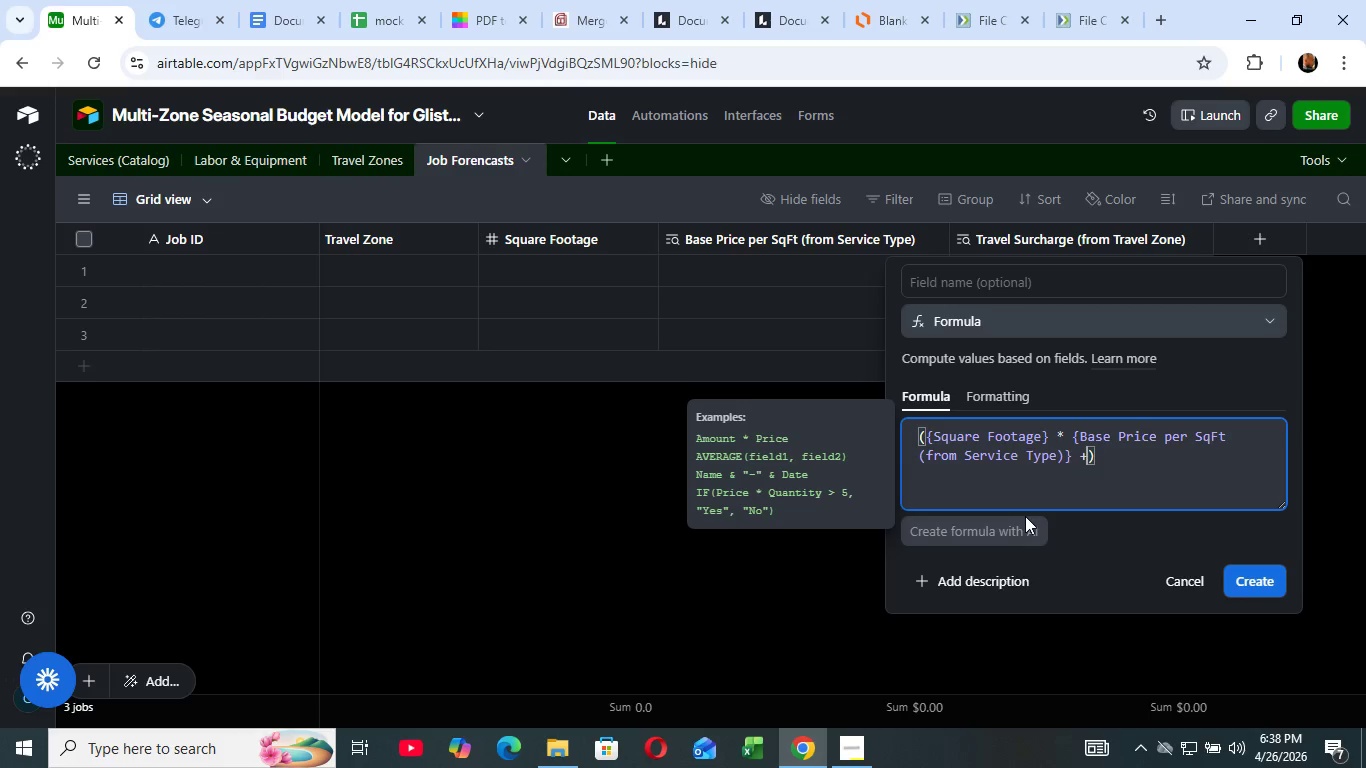 
type(trav)
 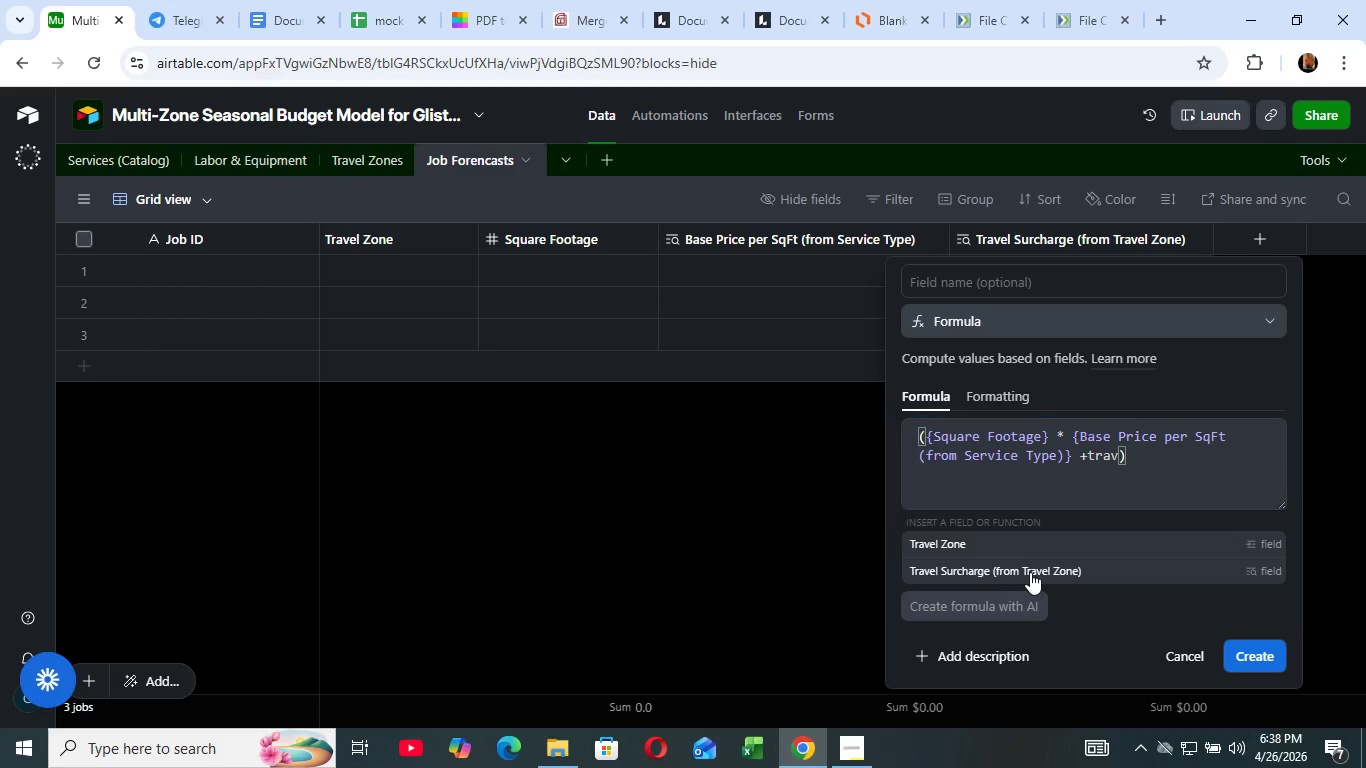 
left_click([1030, 572])
 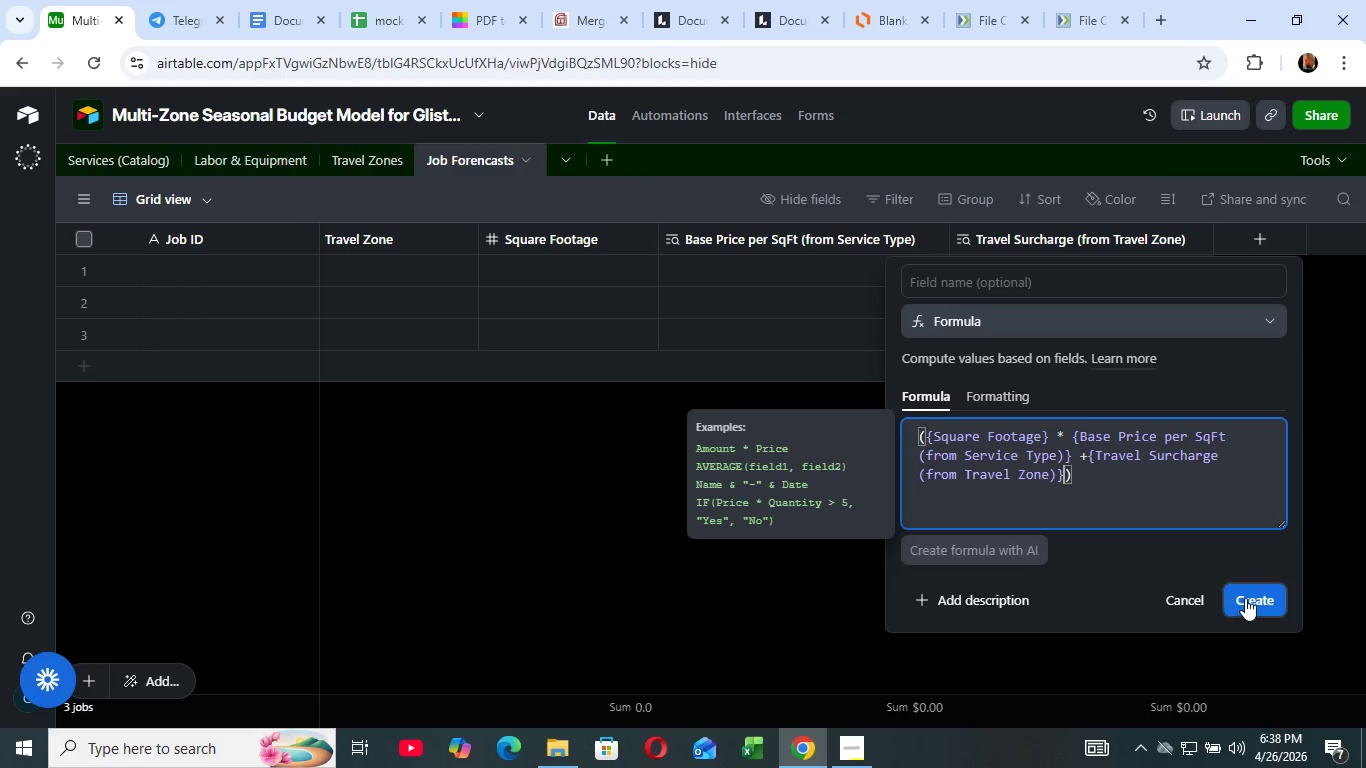 
left_click([1248, 598])
 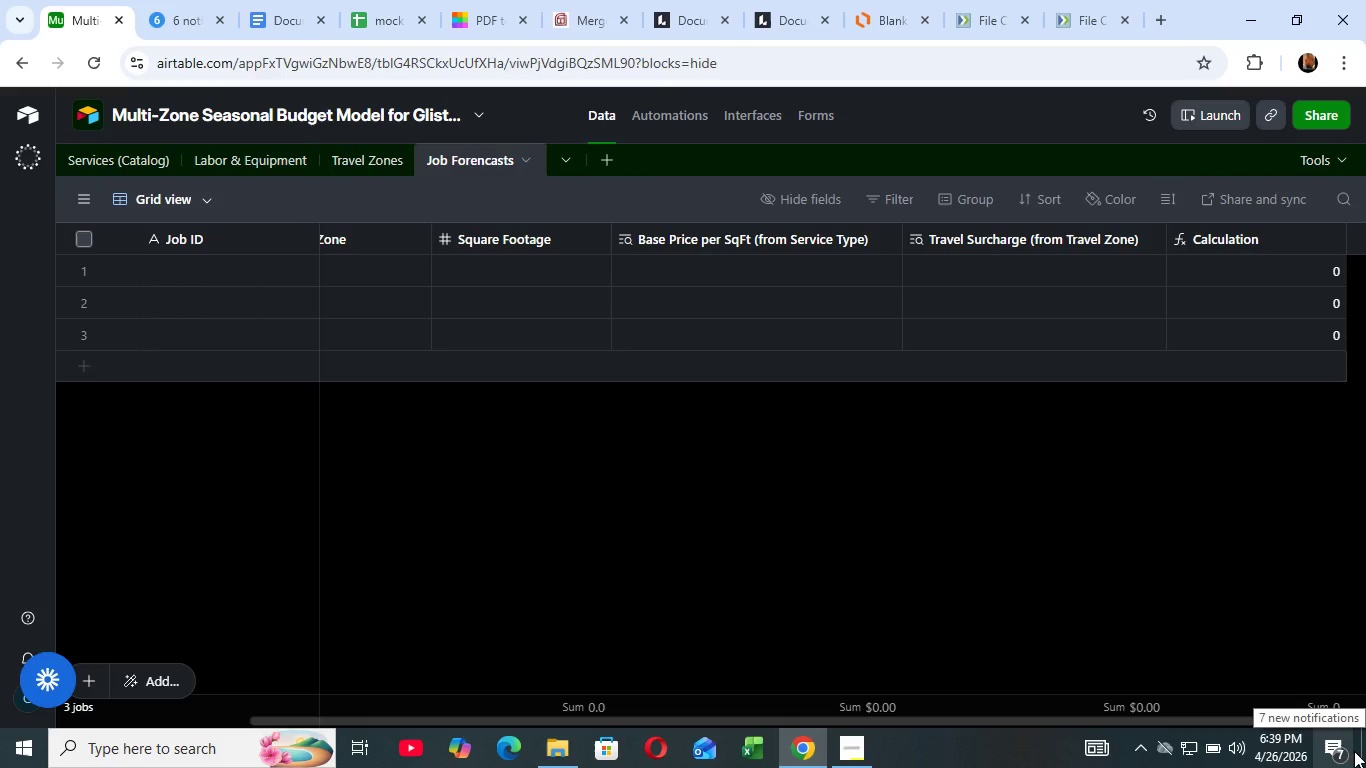 
wait(83.56)
 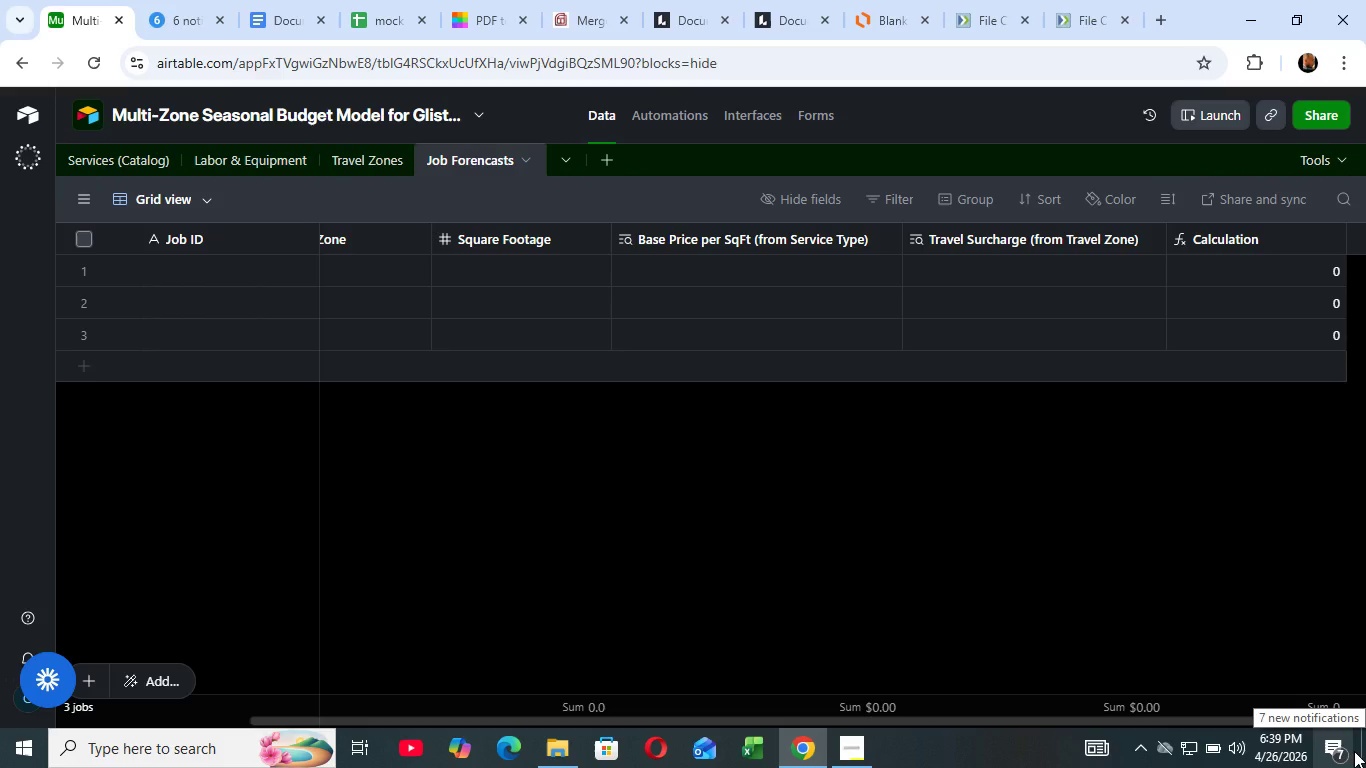 
left_click_drag(start_coordinate=[1365, 733], to_coordinate=[1363, 726])
 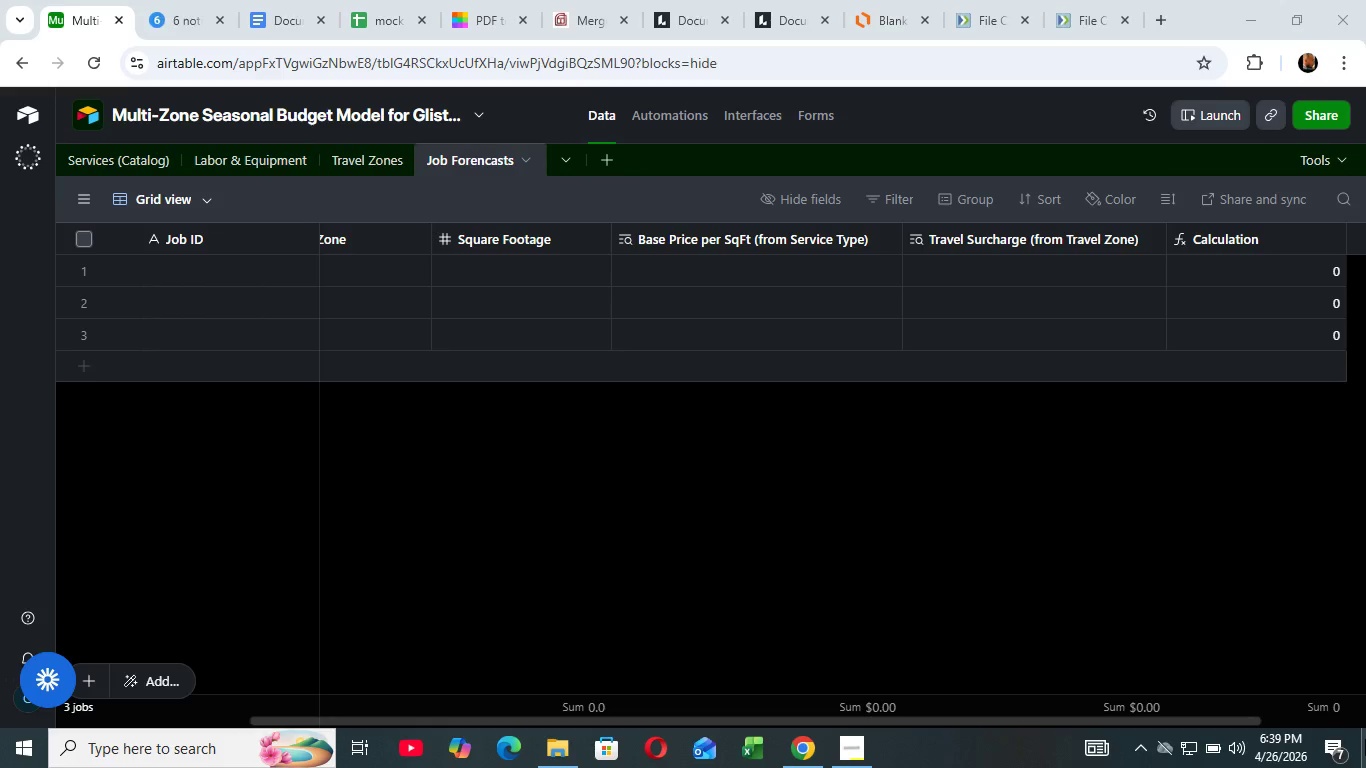 
wait(14.42)
 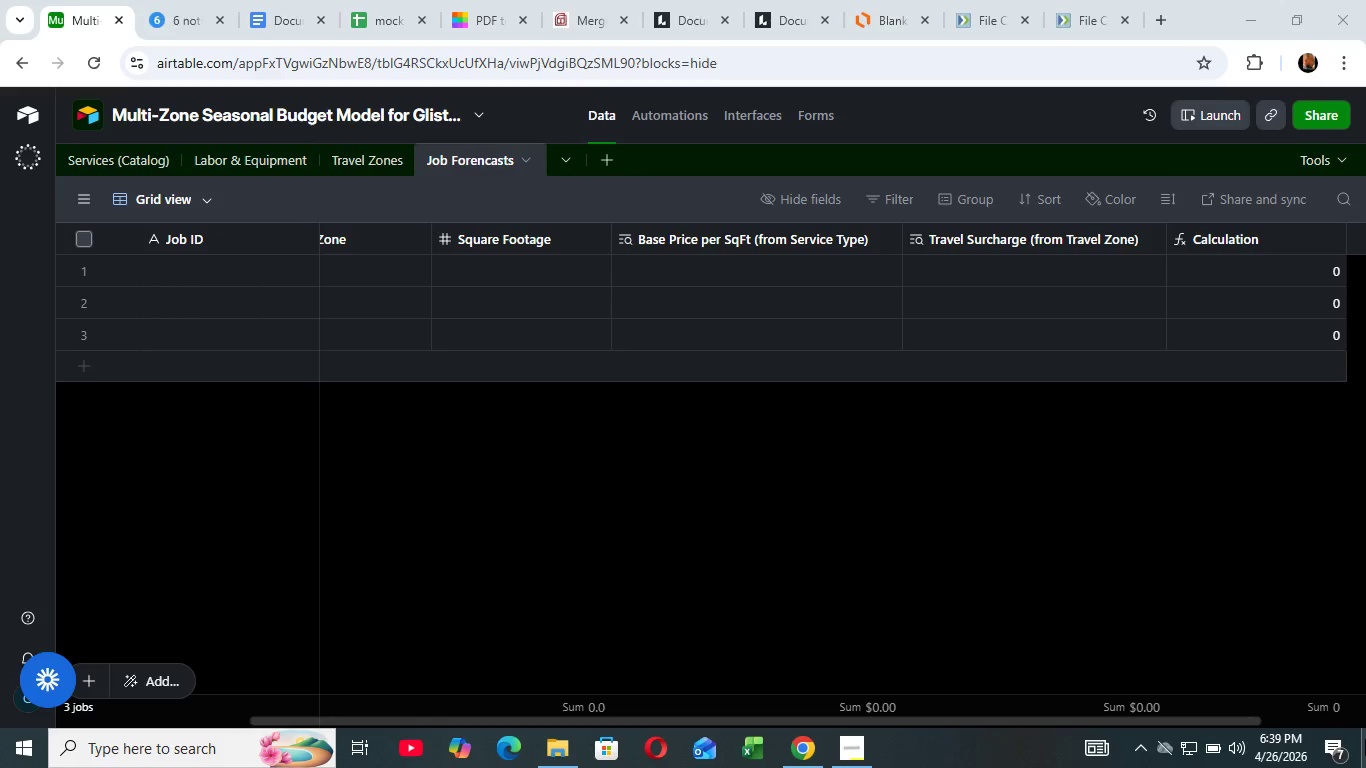 
left_click_drag(start_coordinate=[1186, 724], to_coordinate=[1365, 732])
 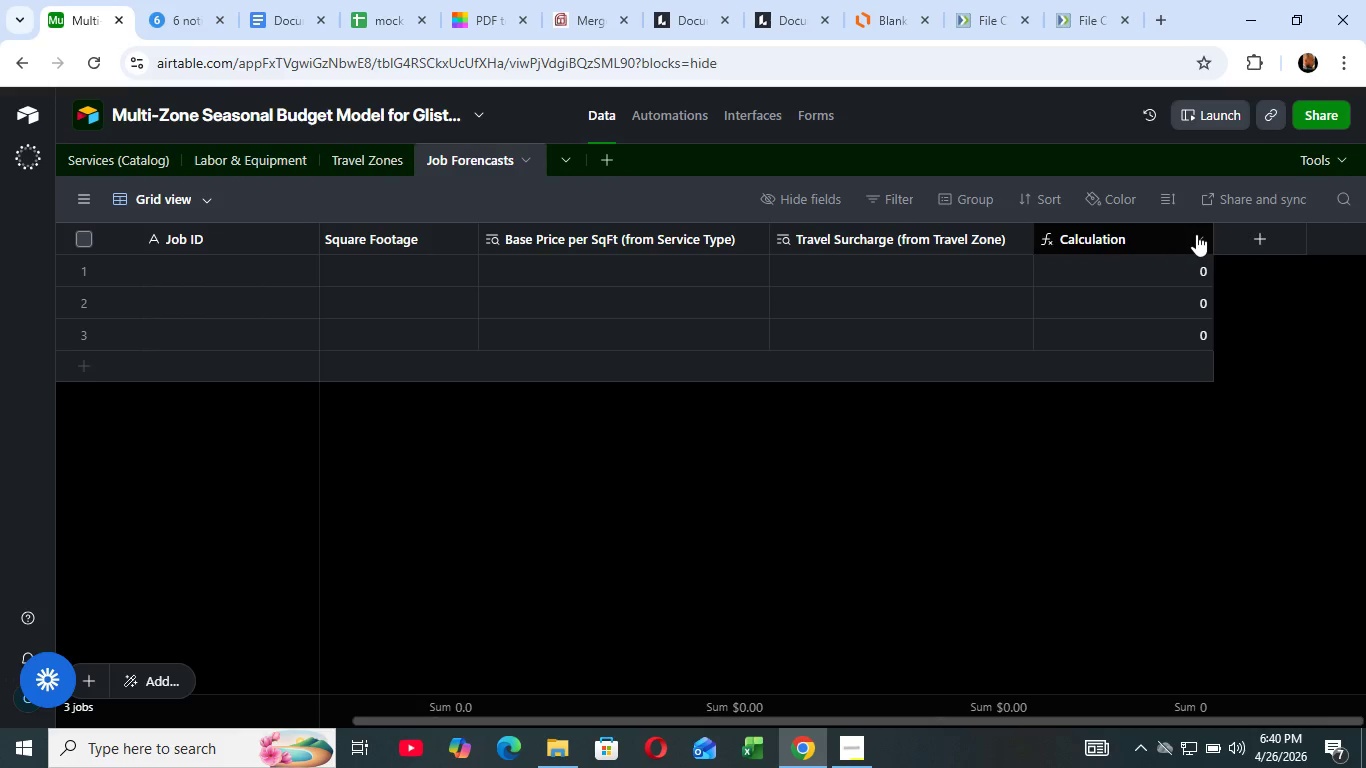 
mouse_move([1188, 267])
 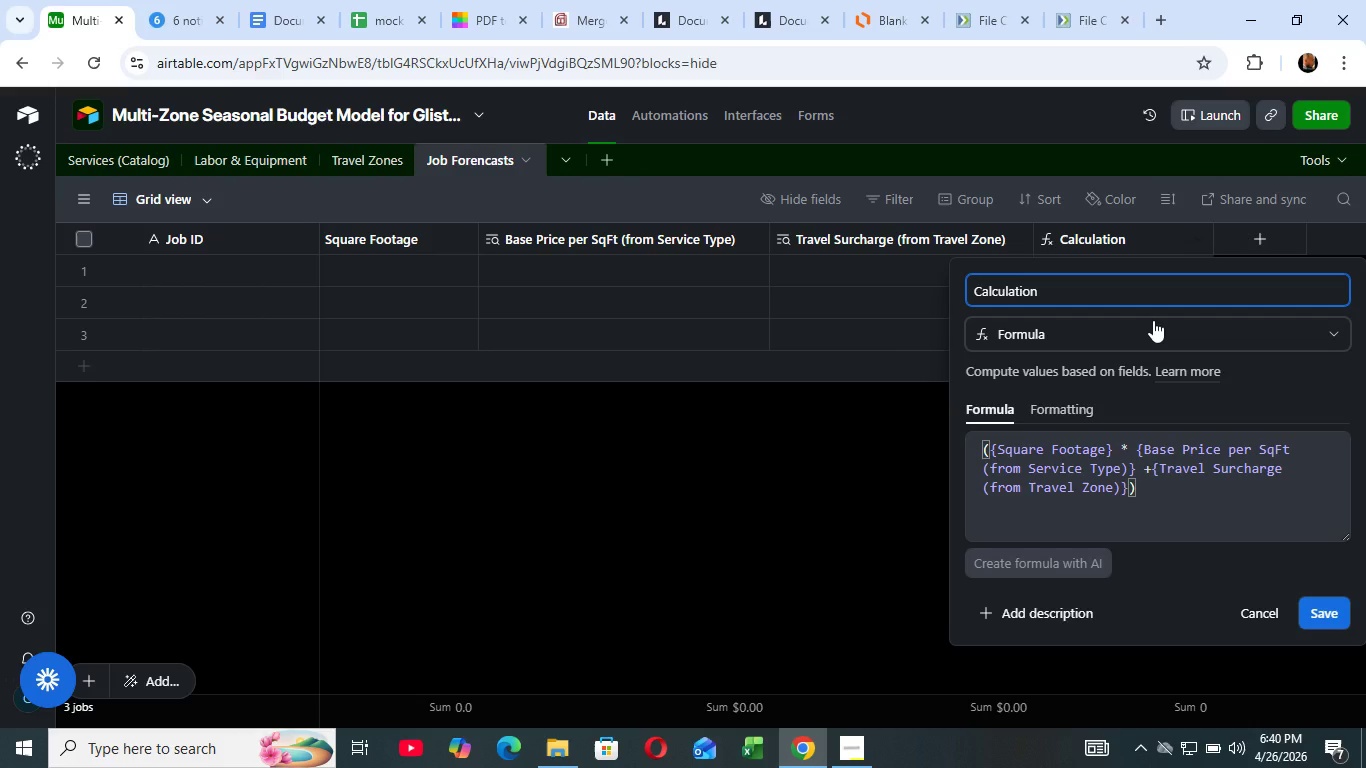 
wait(22.12)
 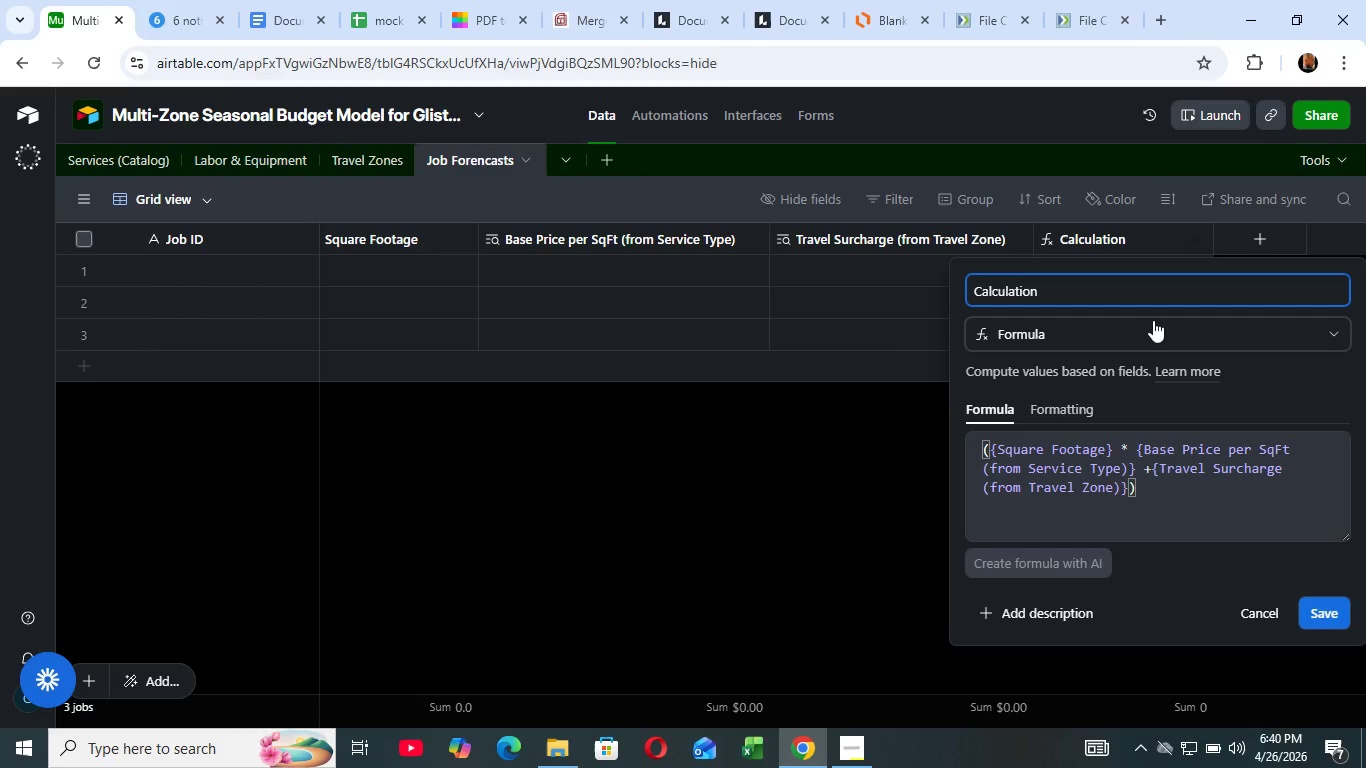 
key(Backspace)
 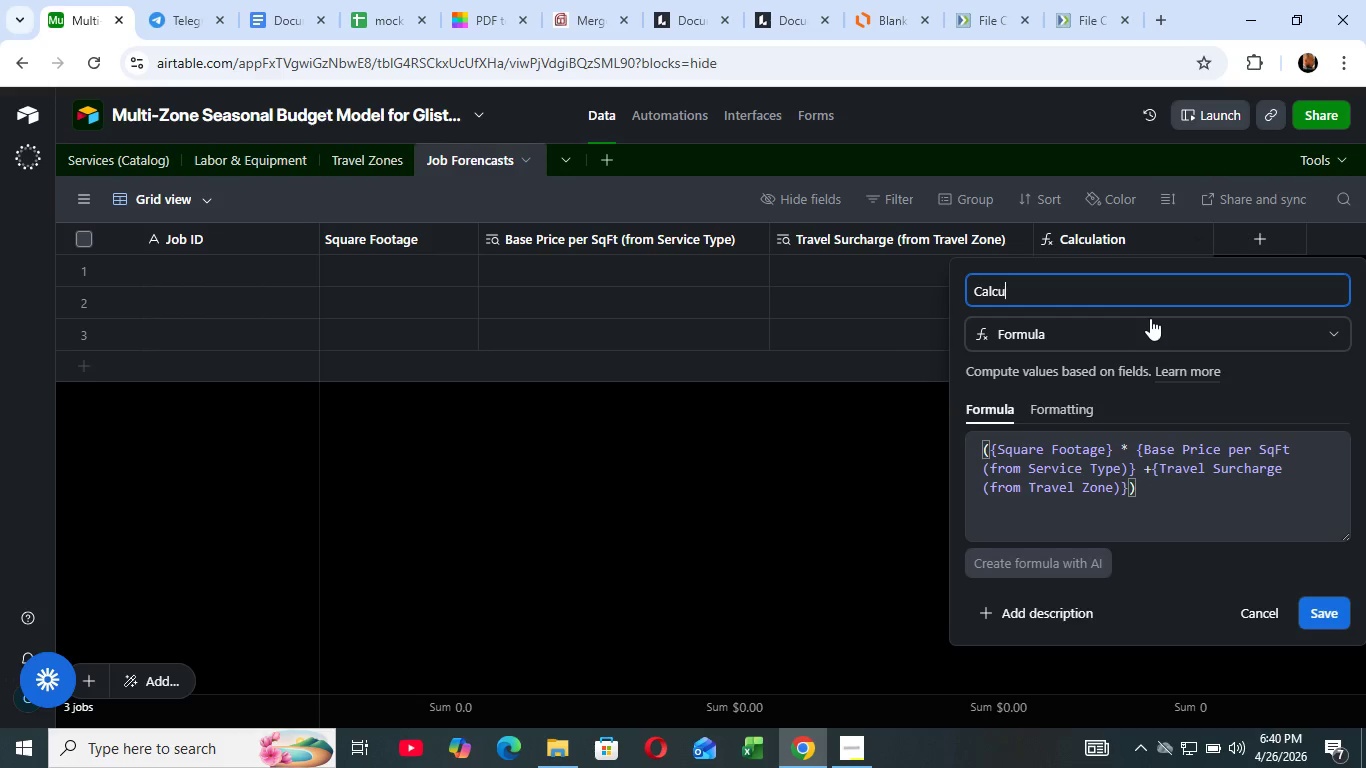 
key(Backspace)
 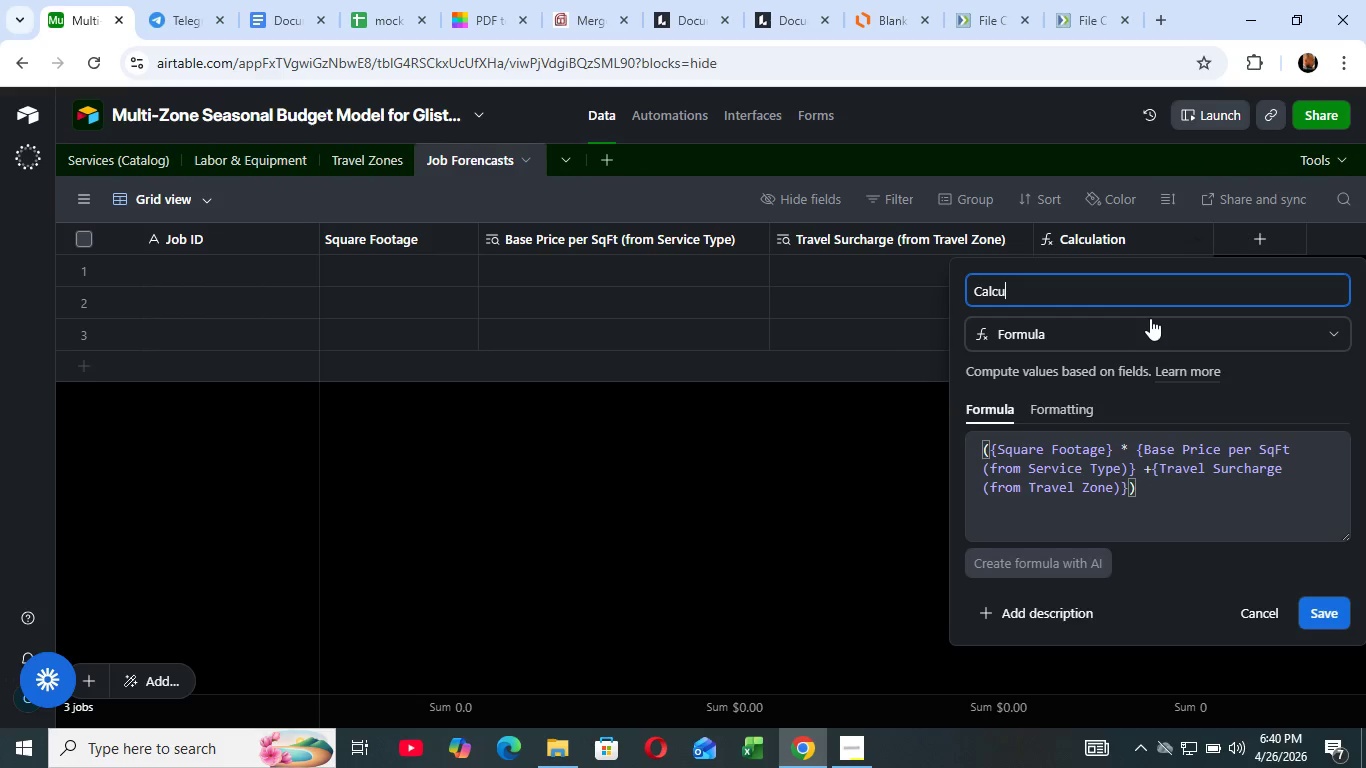 
key(Backspace)
 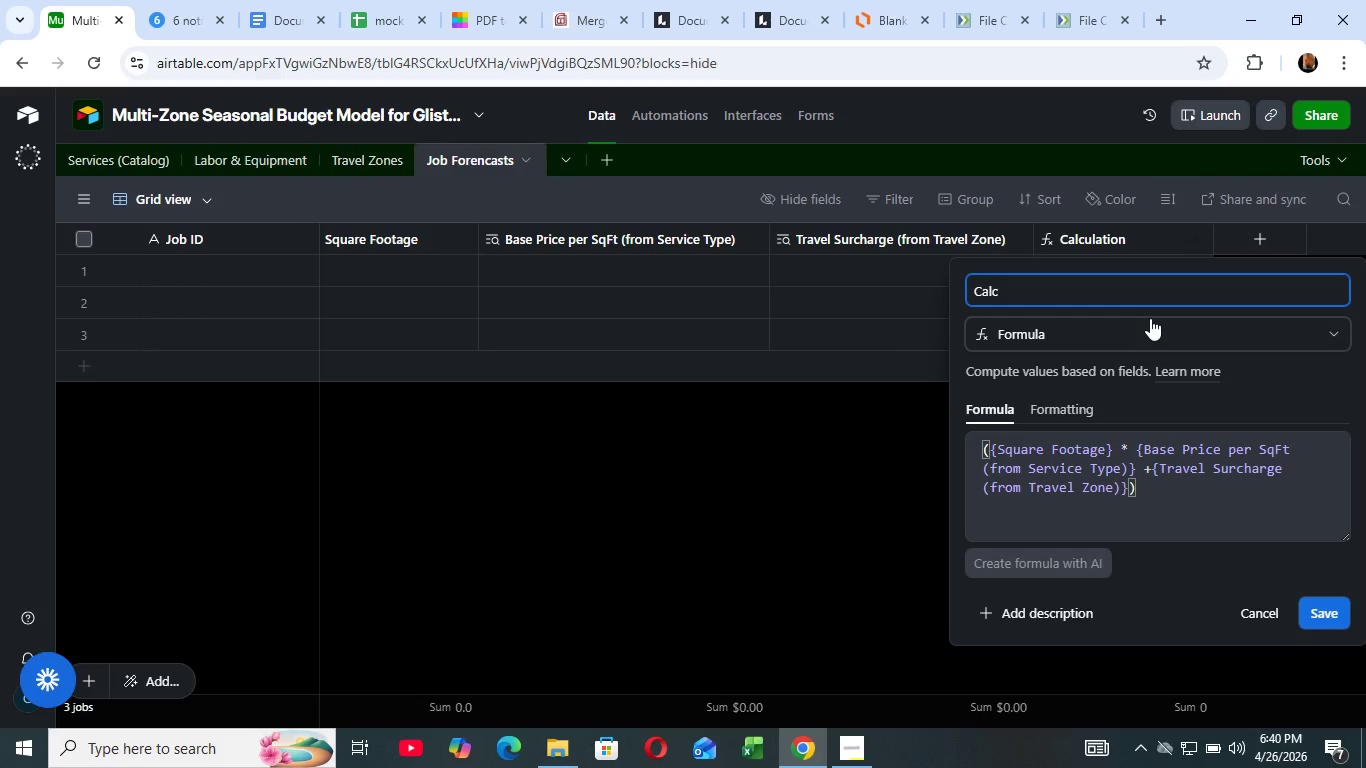 
key(Backspace)
 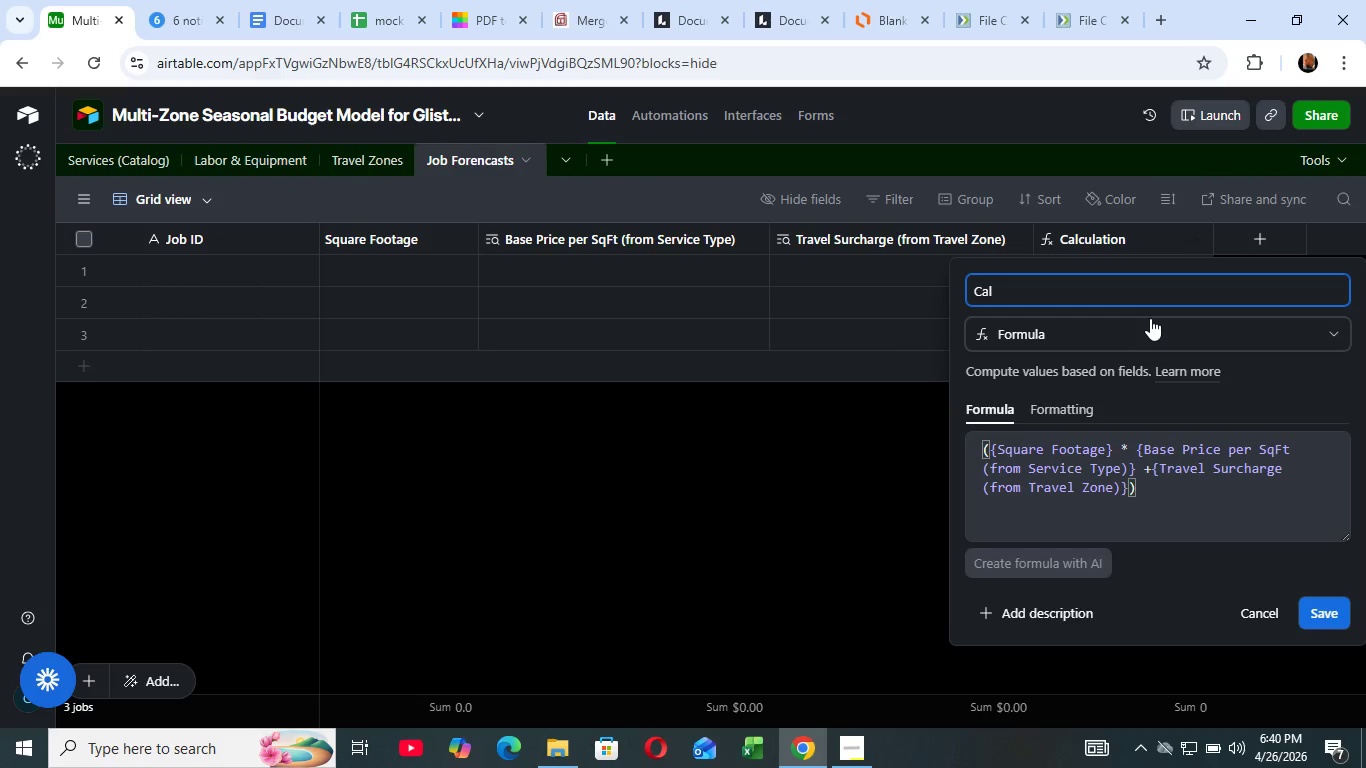 
key(Backspace)
 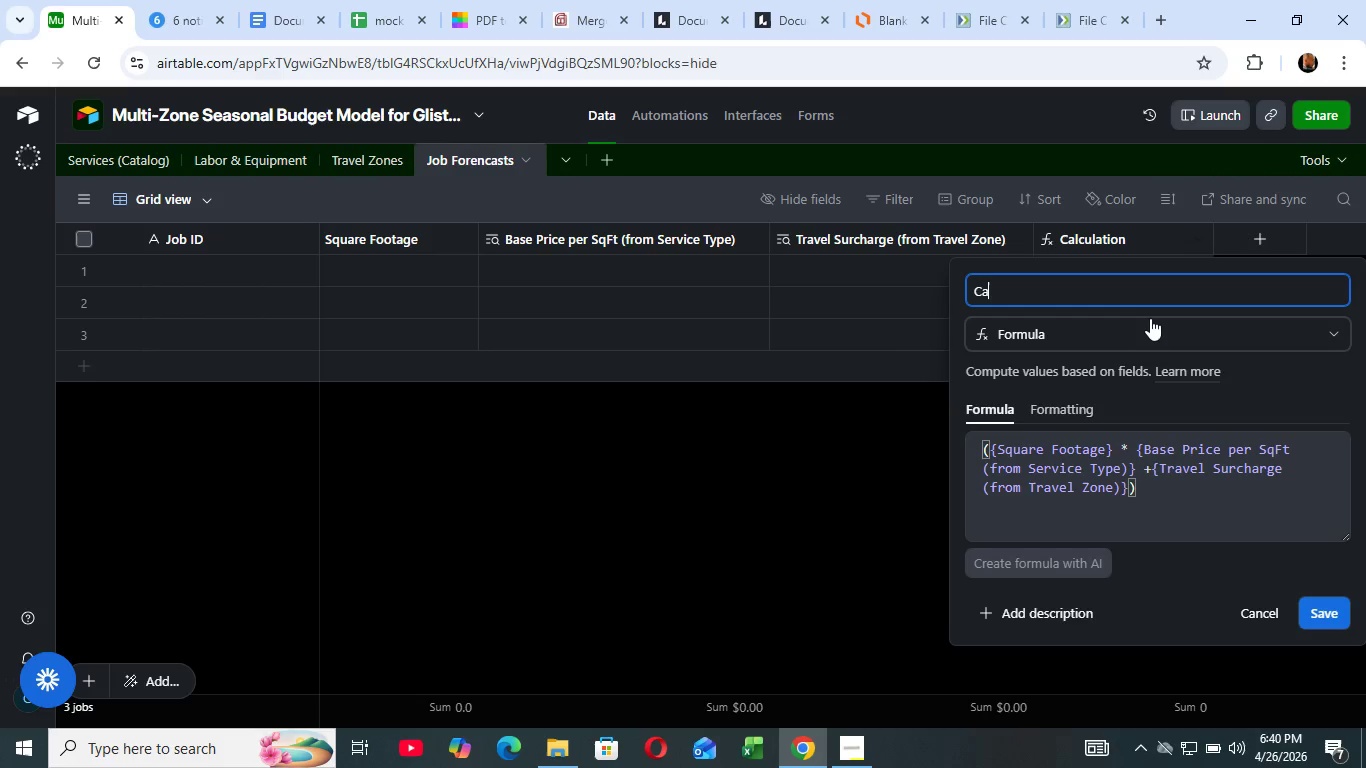 
key(Backspace)
 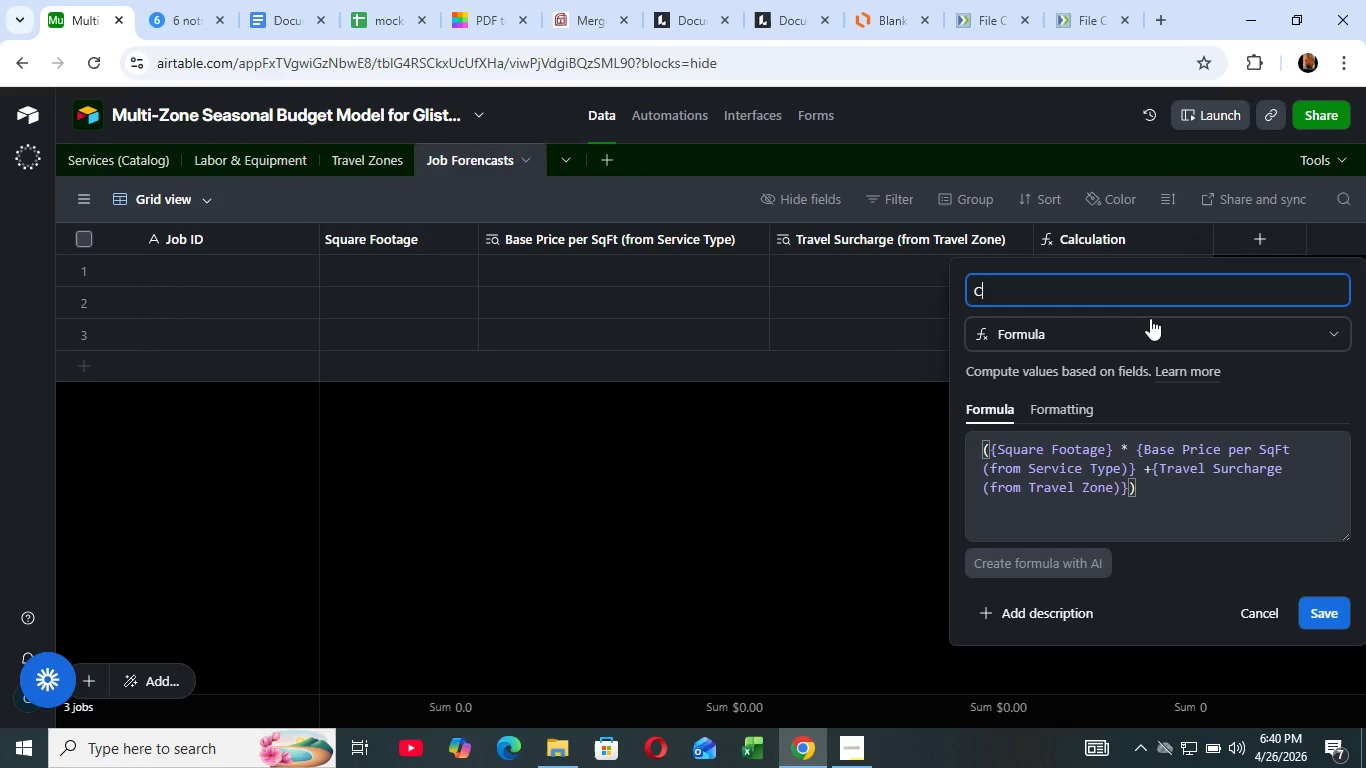 
key(Backspace)
 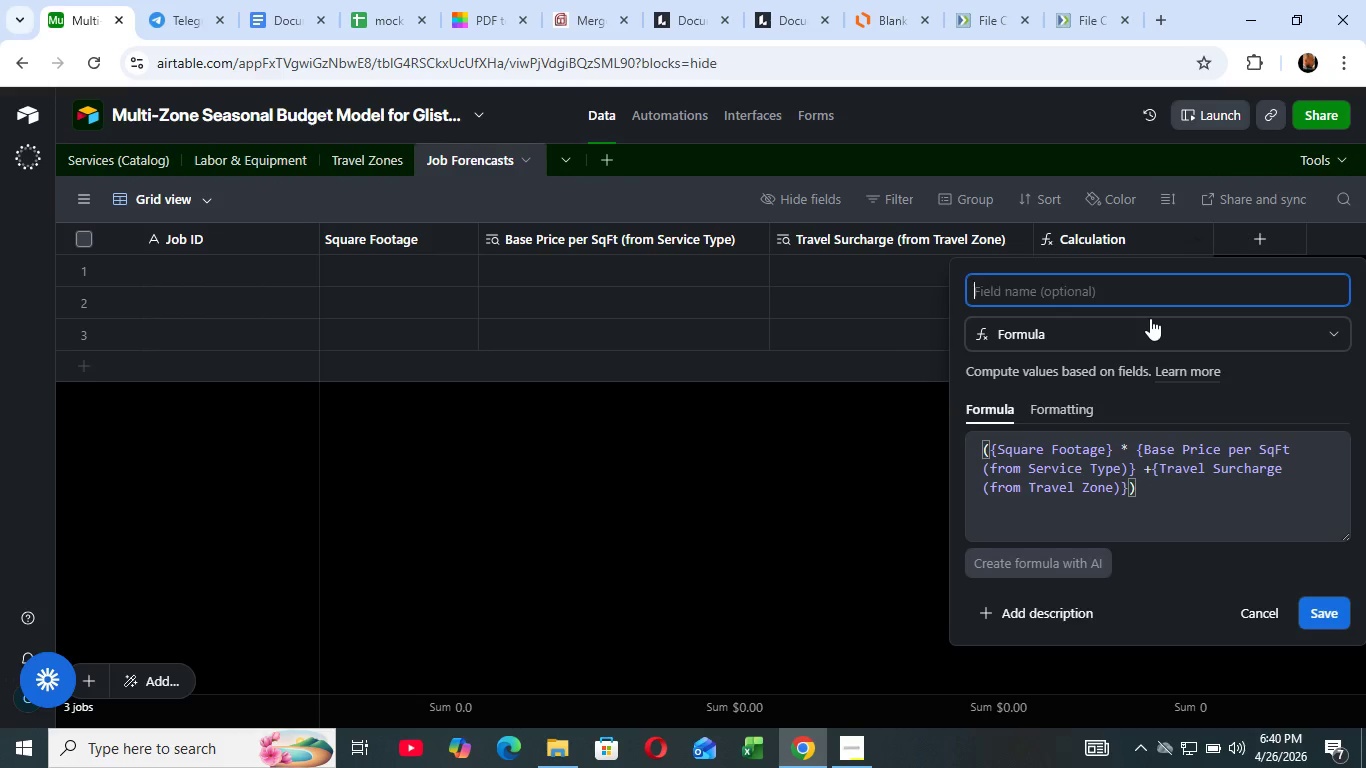 
key(Backspace)
 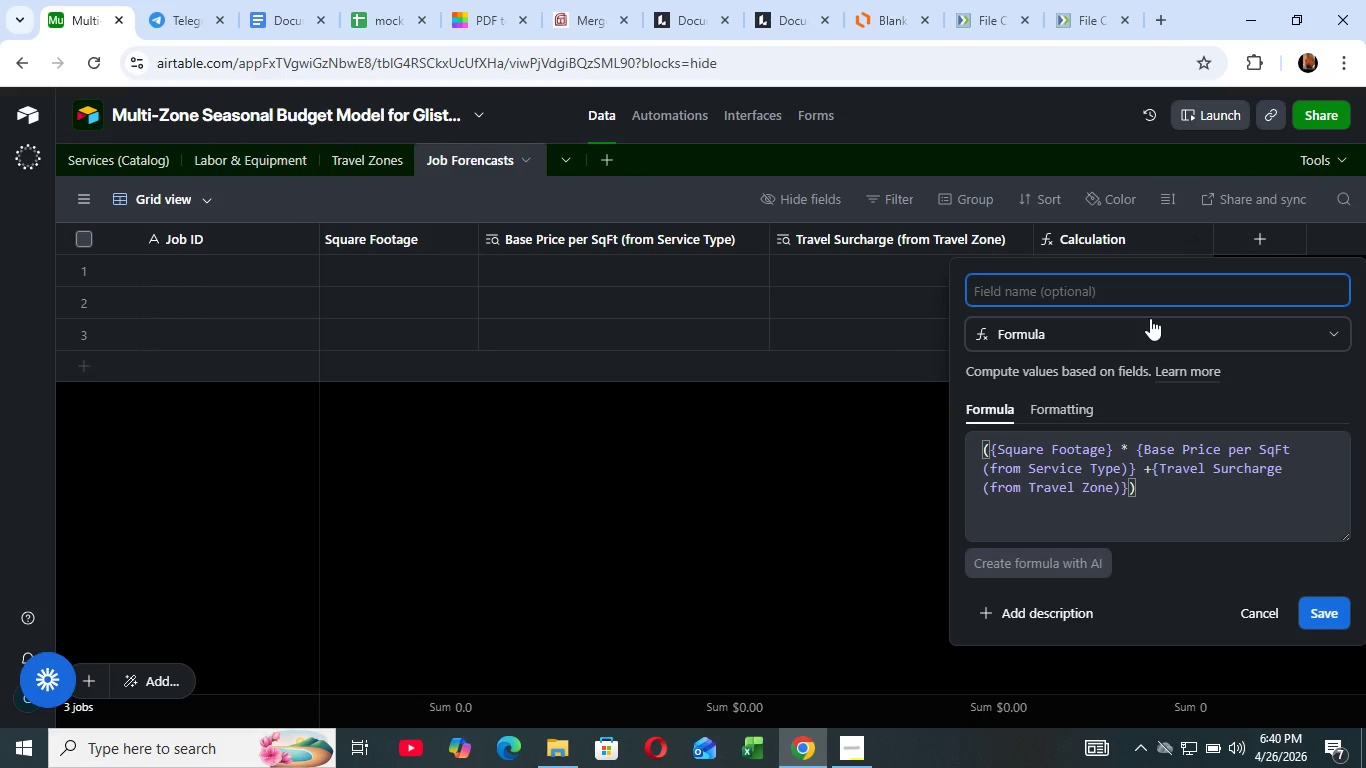 
key(Backspace)
 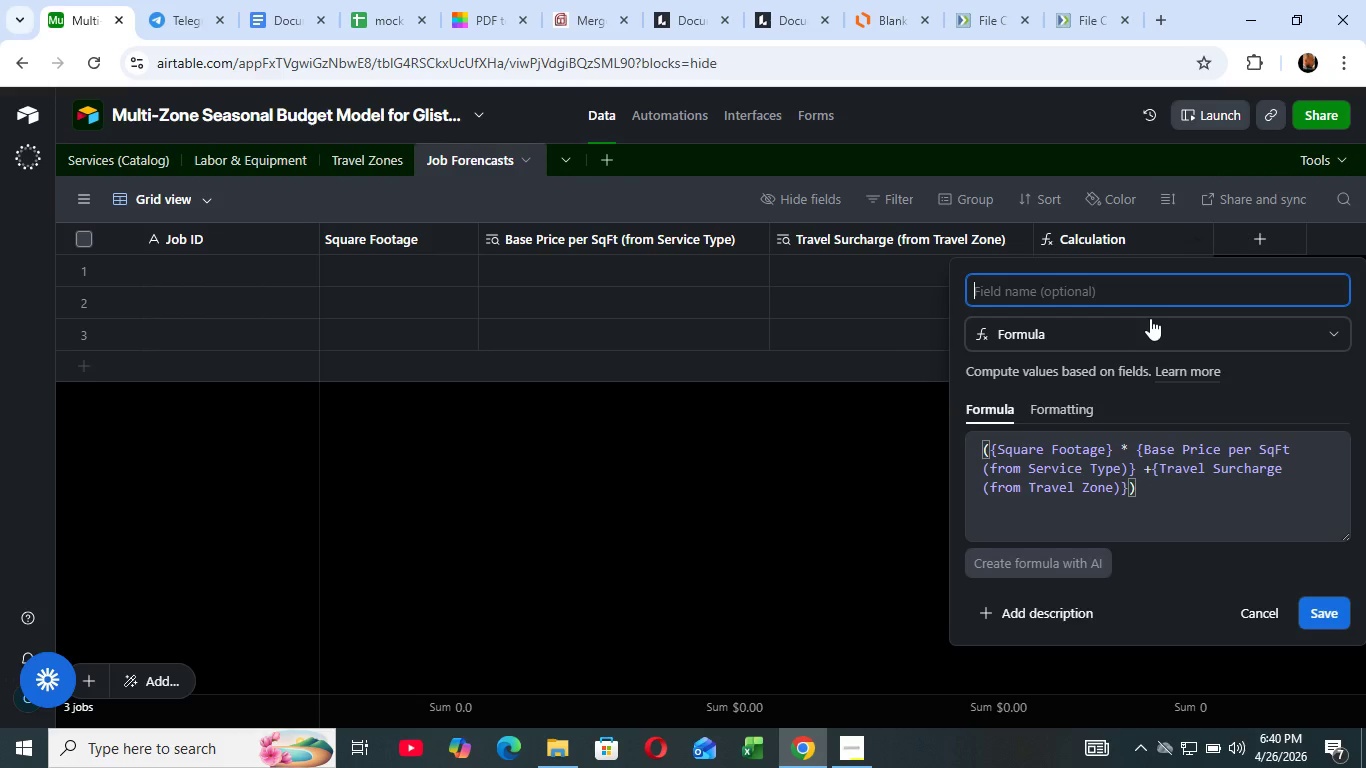 
key(Backspace)
 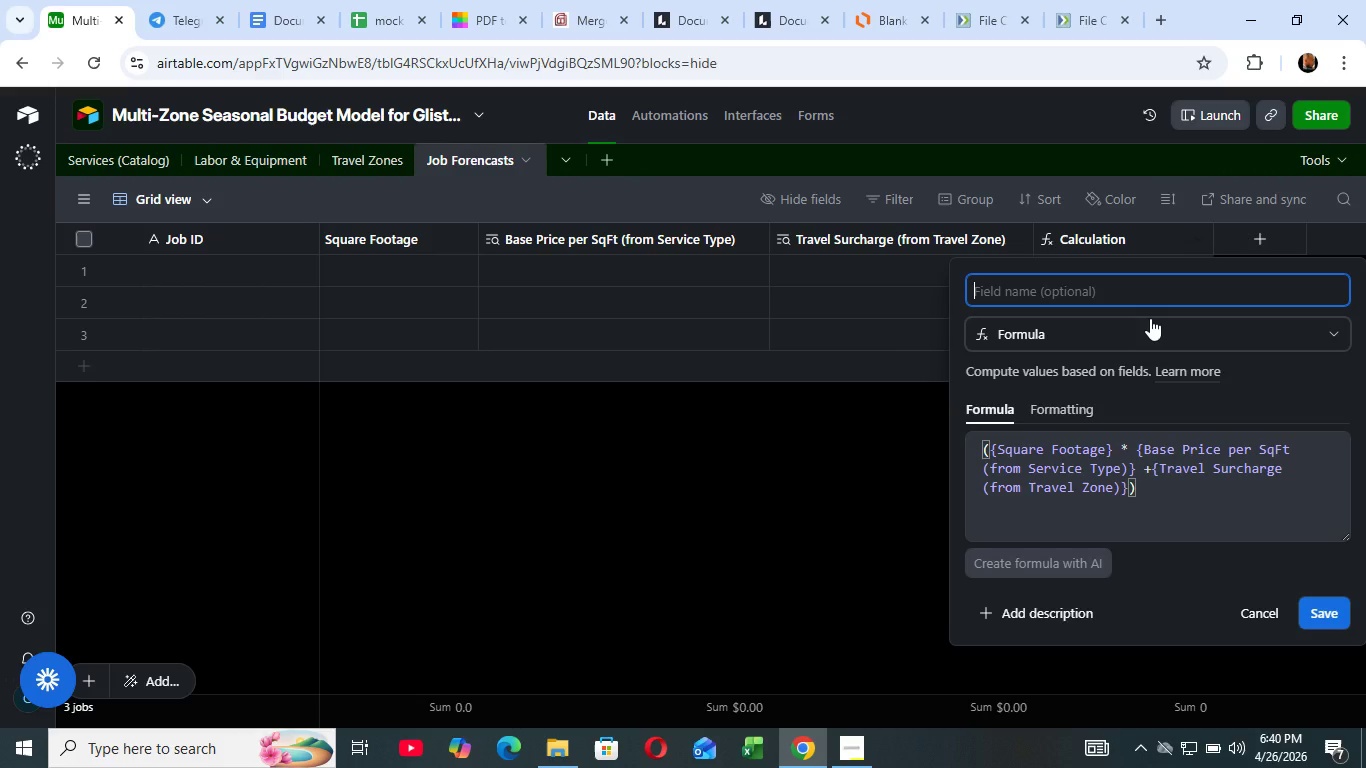 
key(Backspace)
 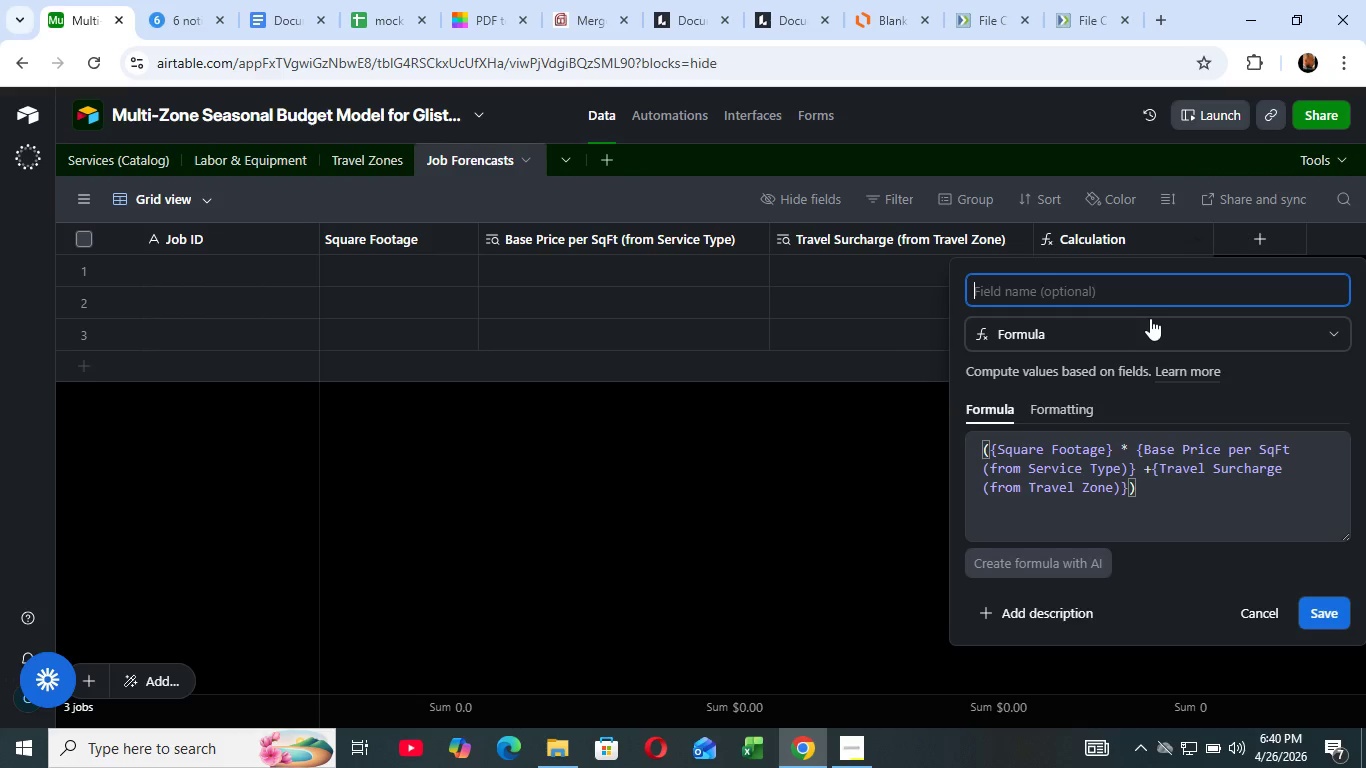 
key(Backspace)
 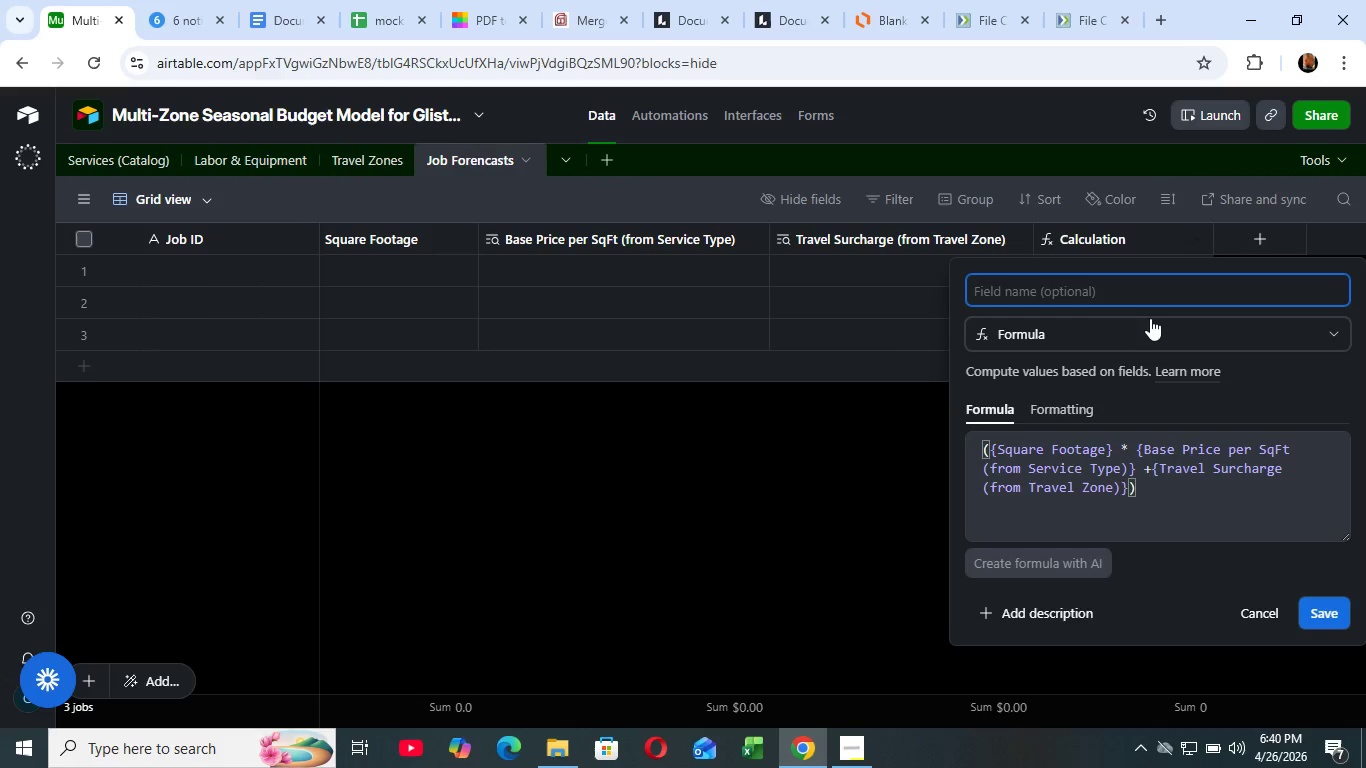 
wait(9.61)
 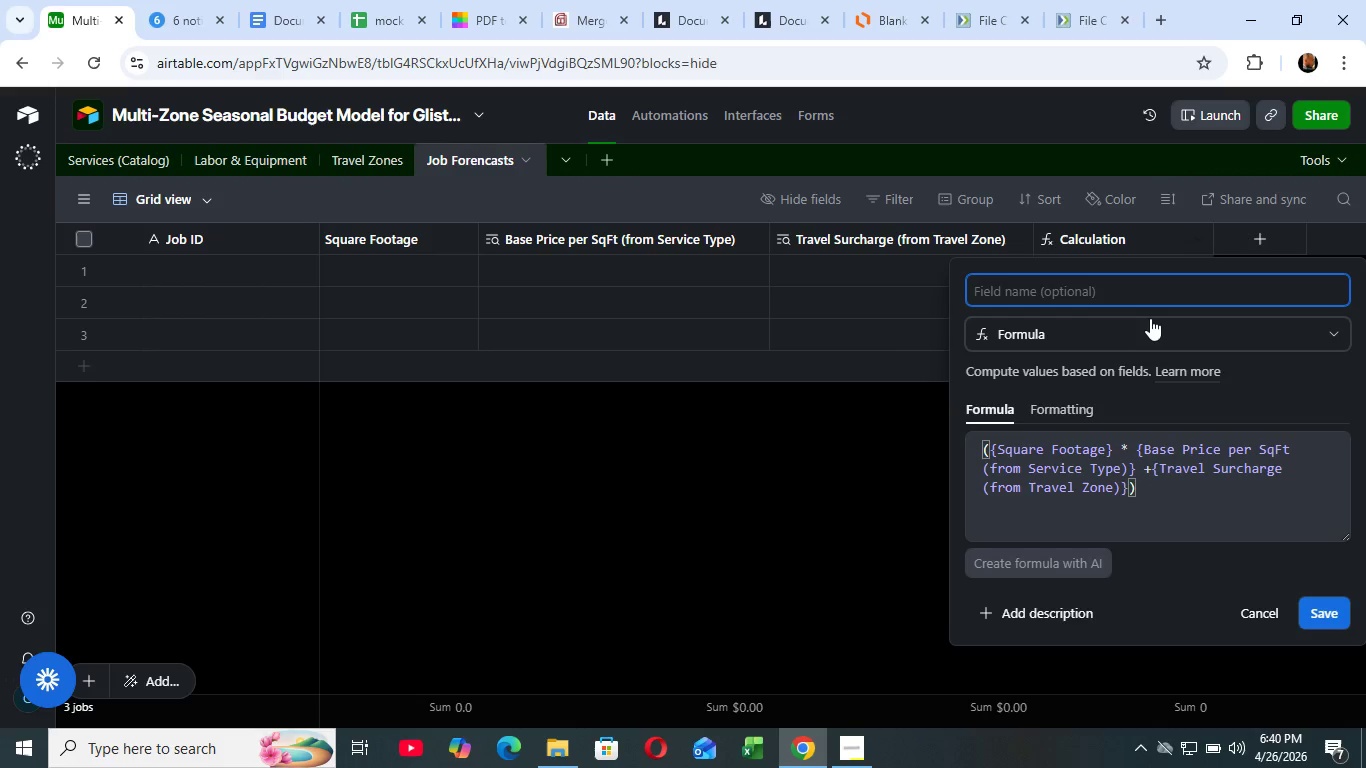 
type(Gross Q)
 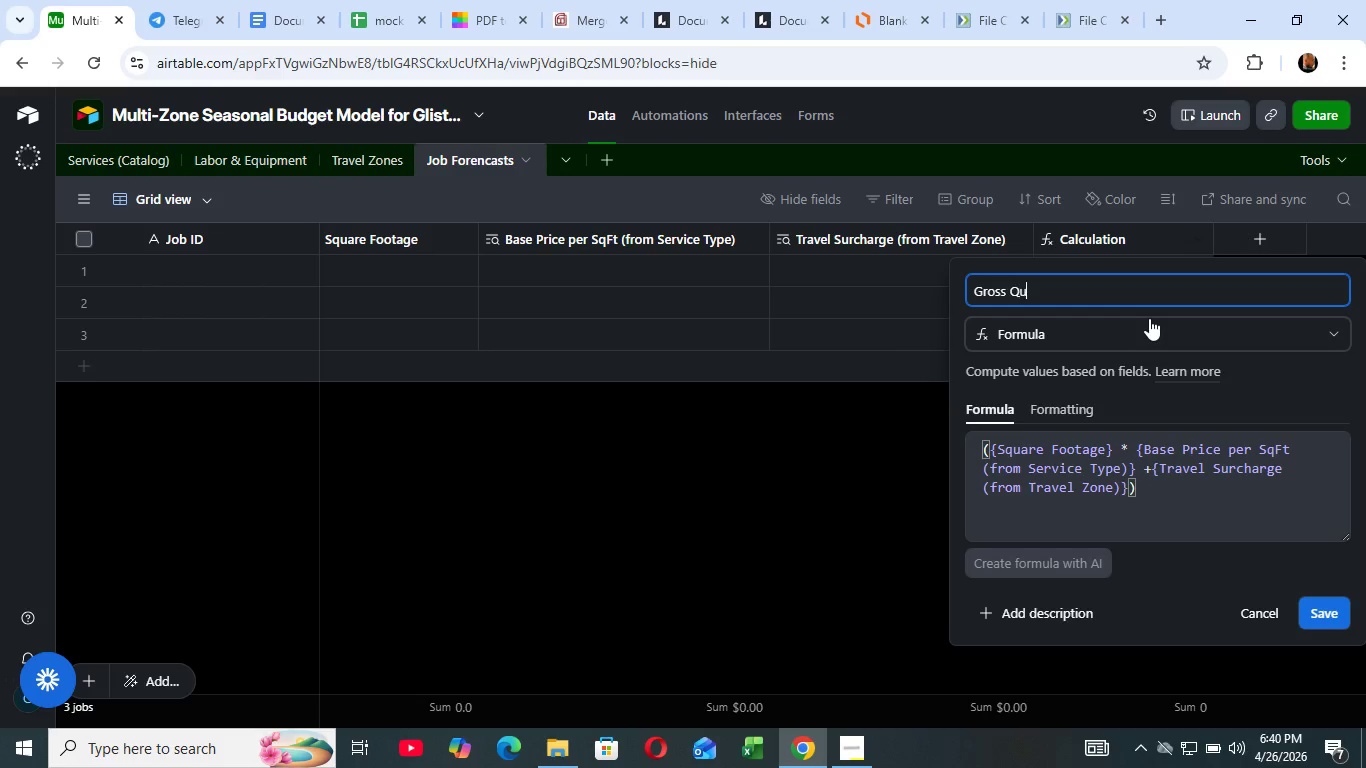 
type(uote)
 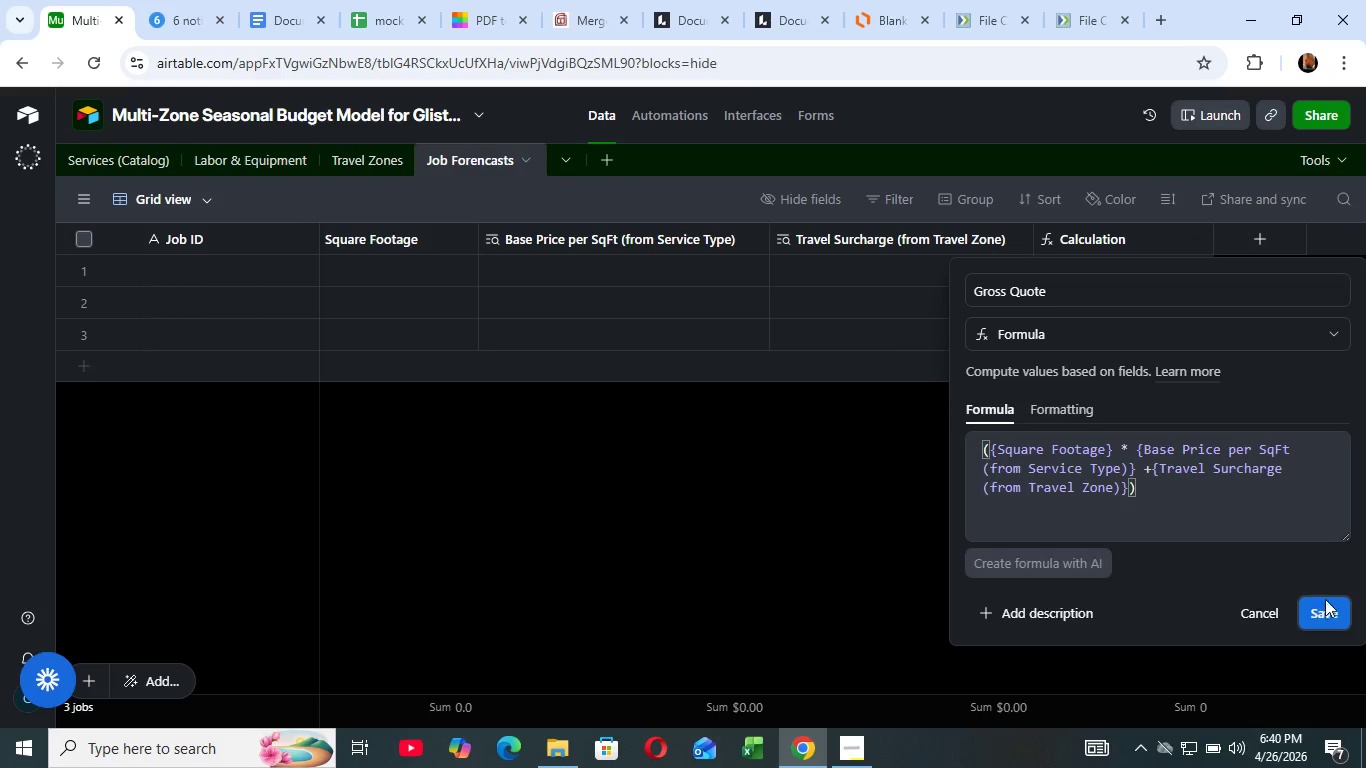 
left_click([1326, 604])
 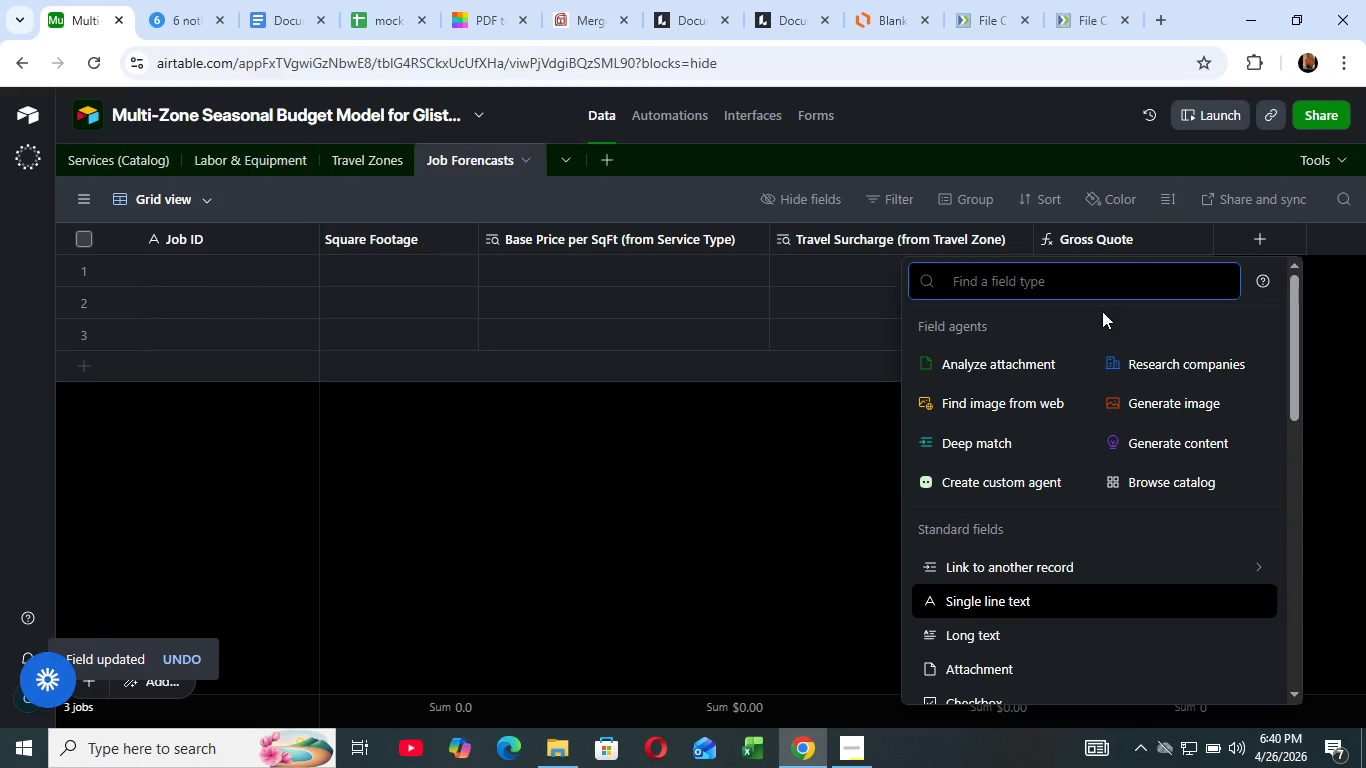 
wait(12.92)
 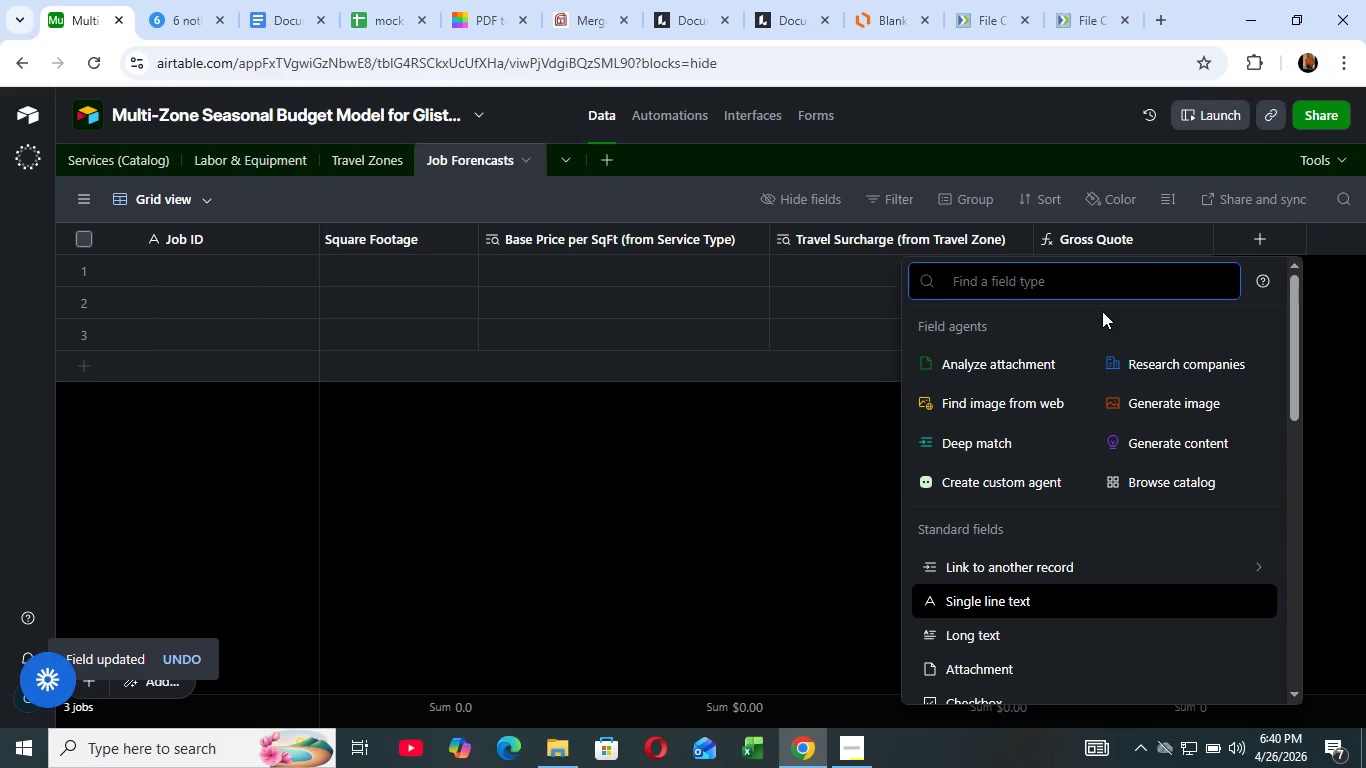 
type(loo)
 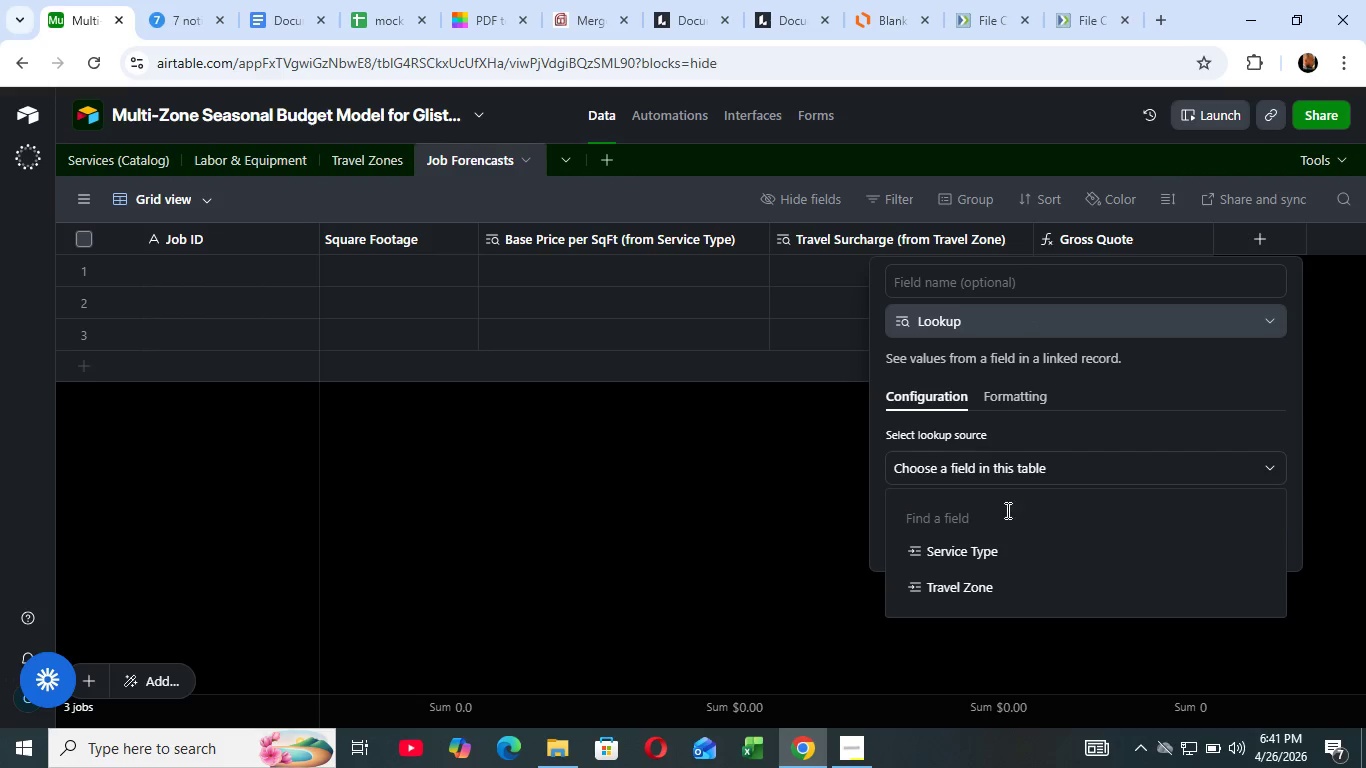 
wait(50.3)
 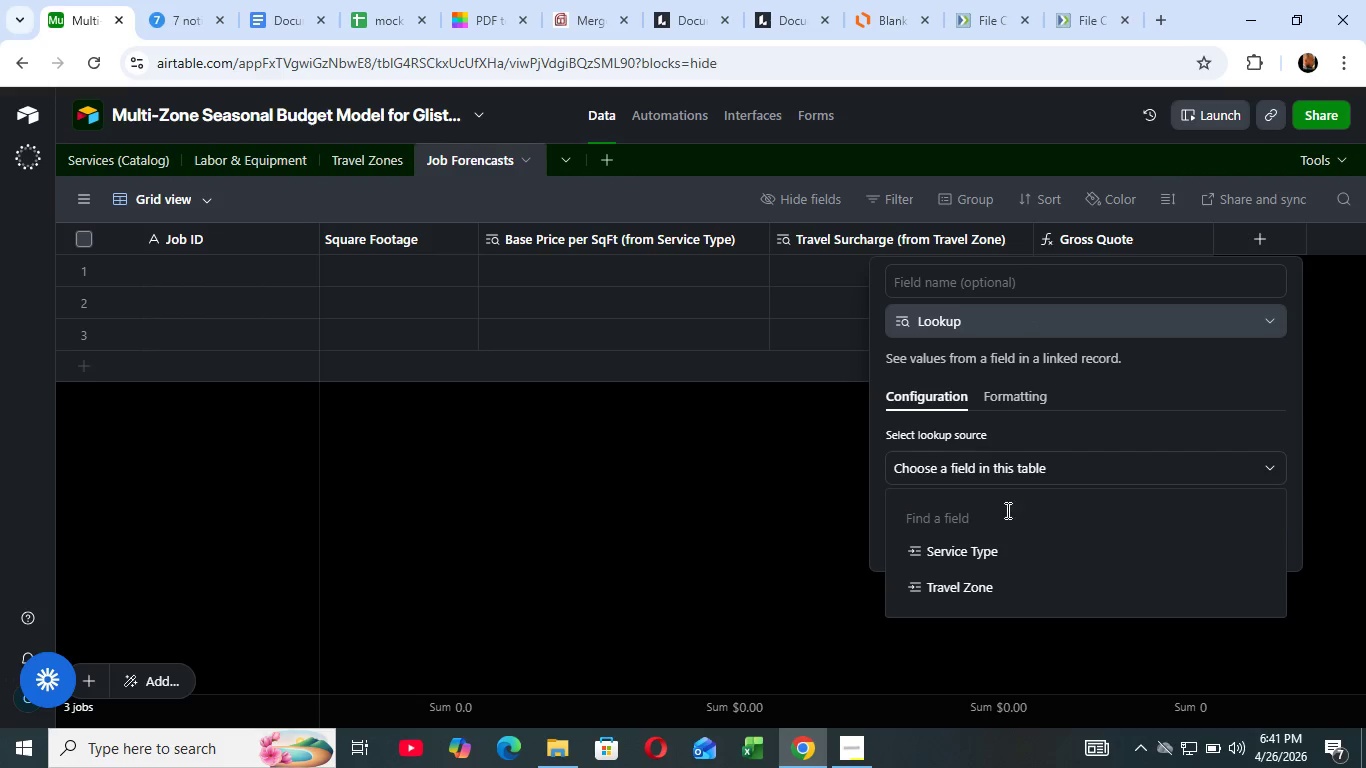 
scroll: coordinate [1027, 616], scroll_direction: down, amount: 5.0
 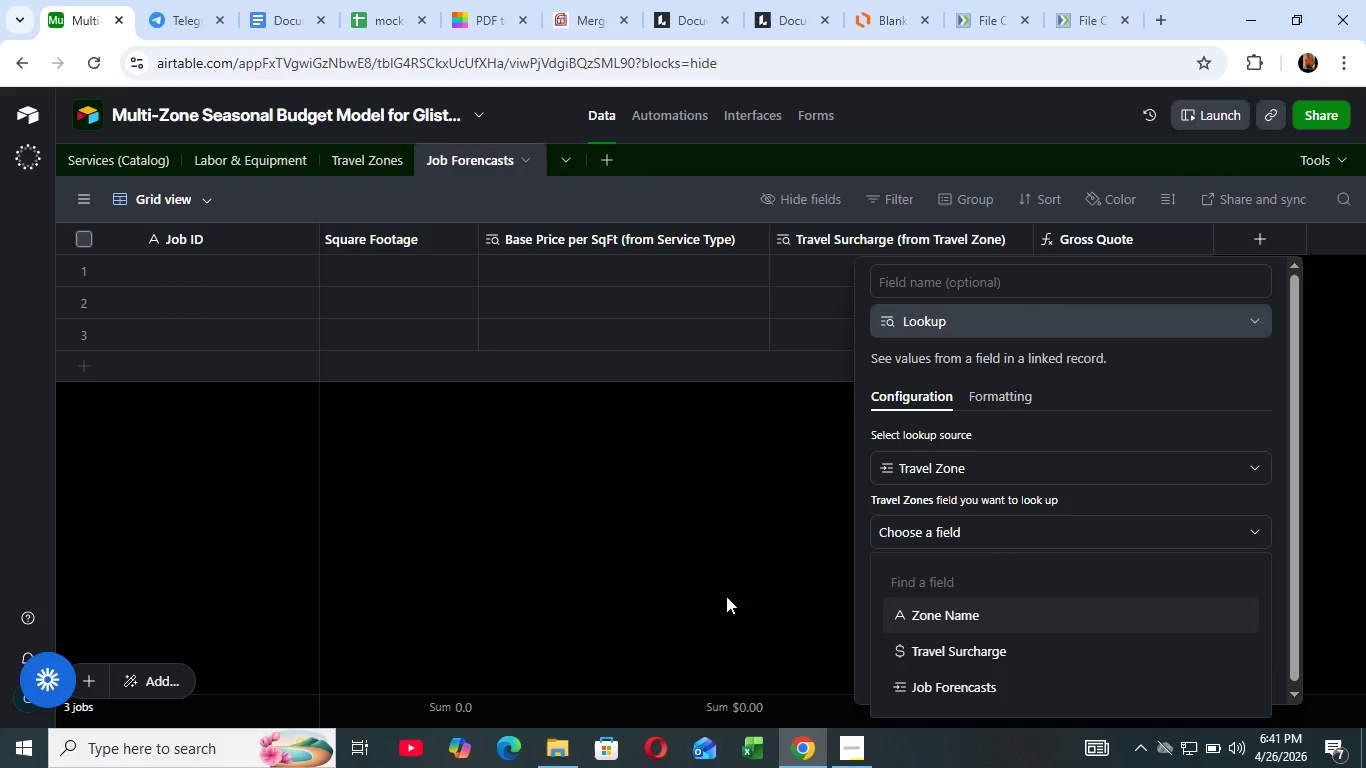 
left_click_drag(start_coordinate=[620, 580], to_coordinate=[626, 580])
 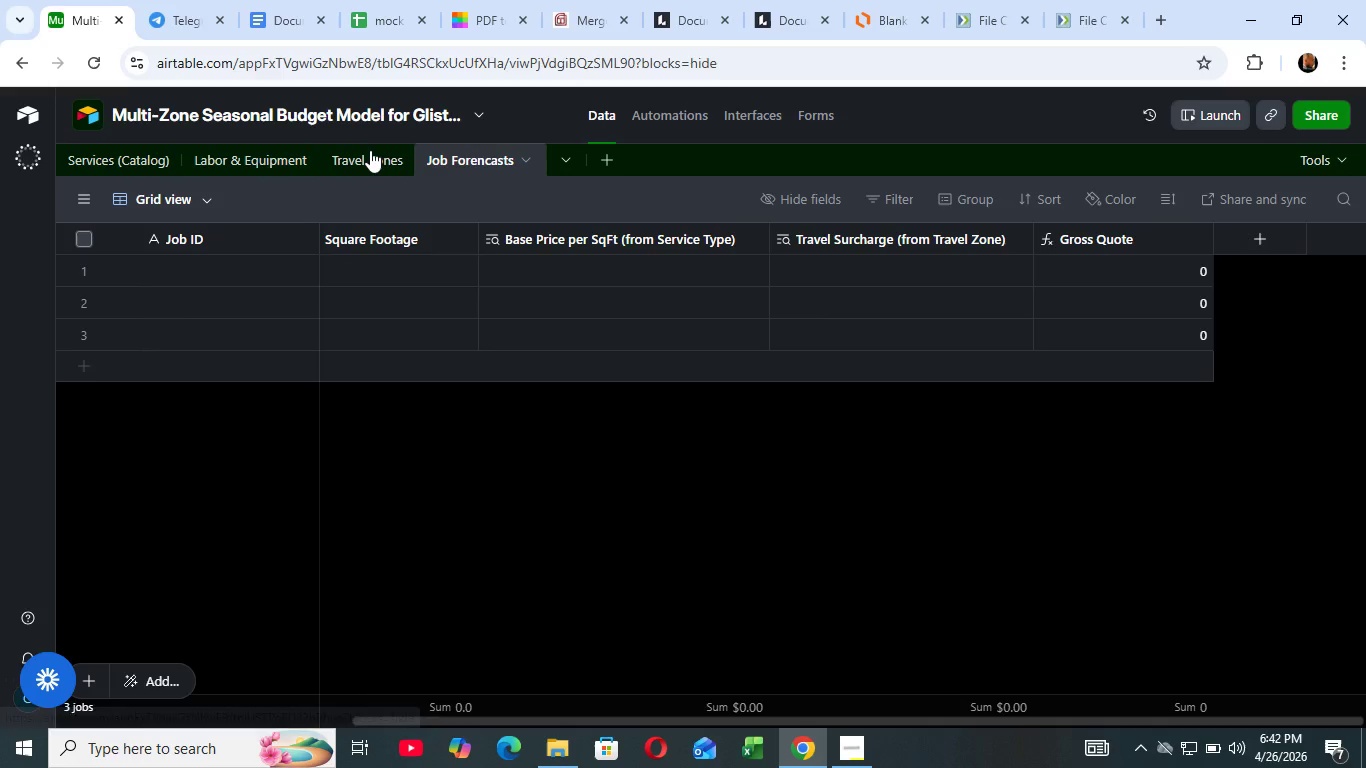 
left_click([370, 151])
 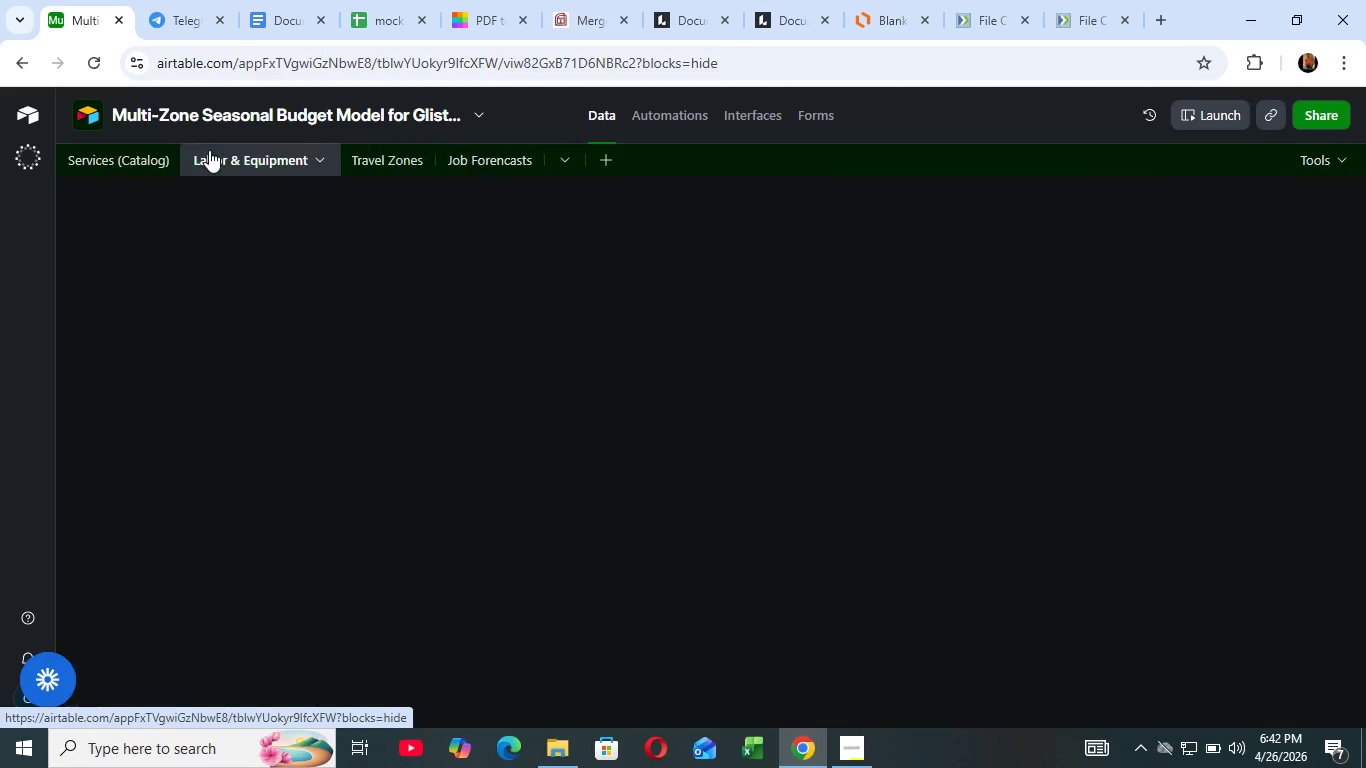 
left_click([209, 150])
 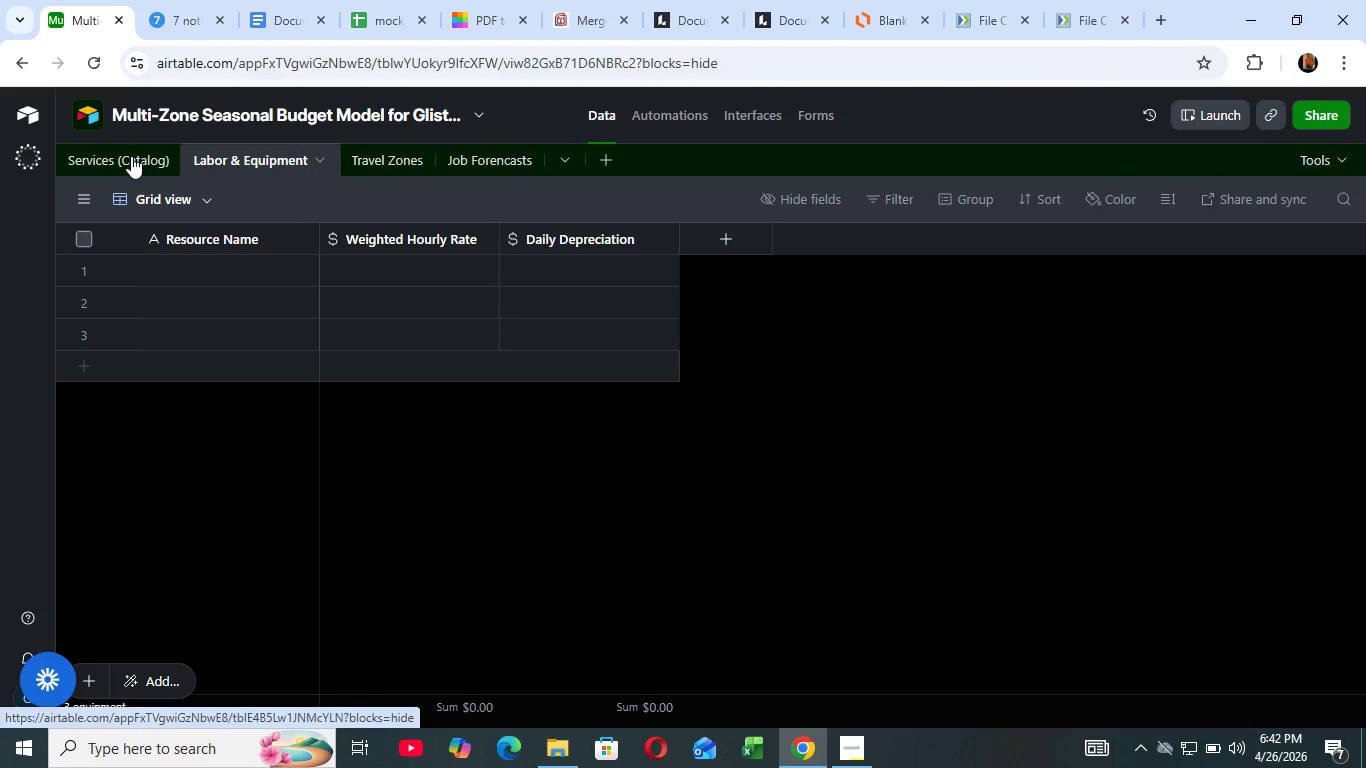 
mouse_move([166, 167])
 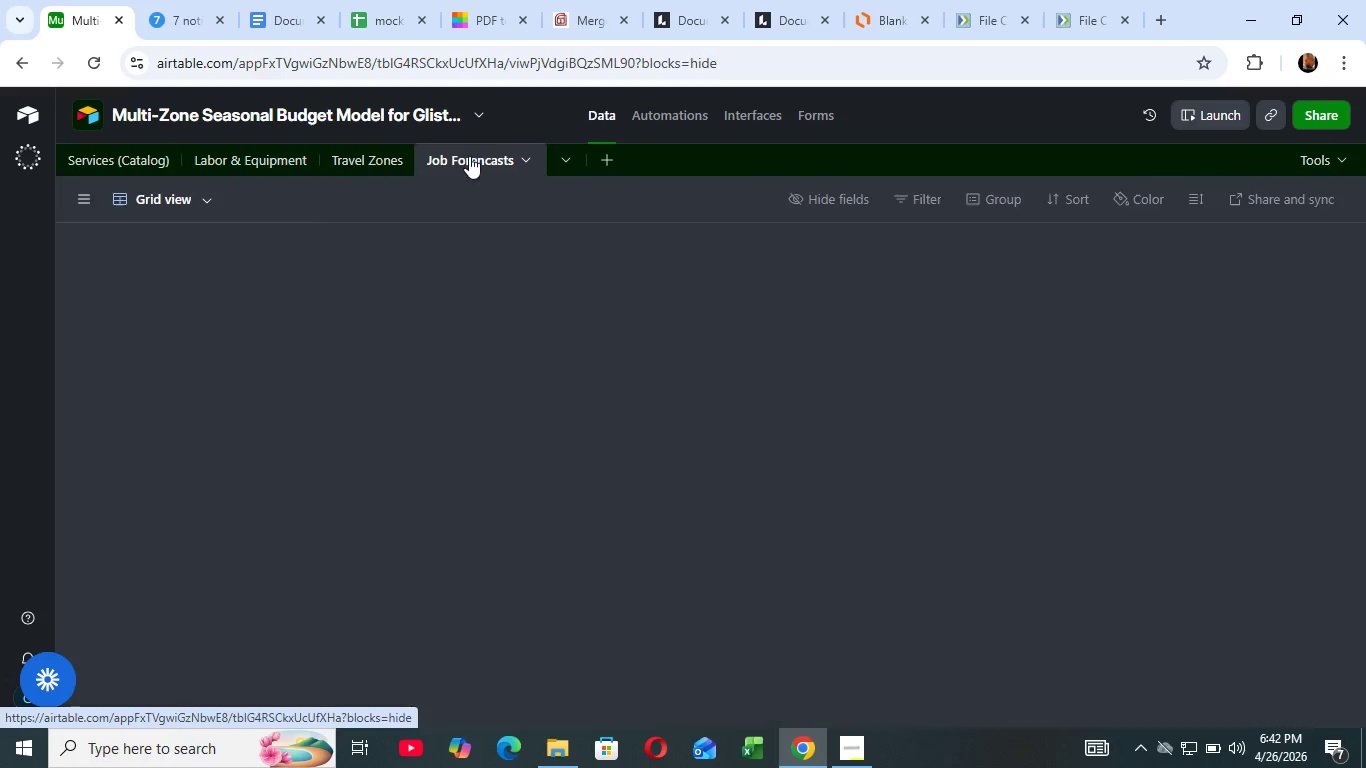 
left_click([469, 155])
 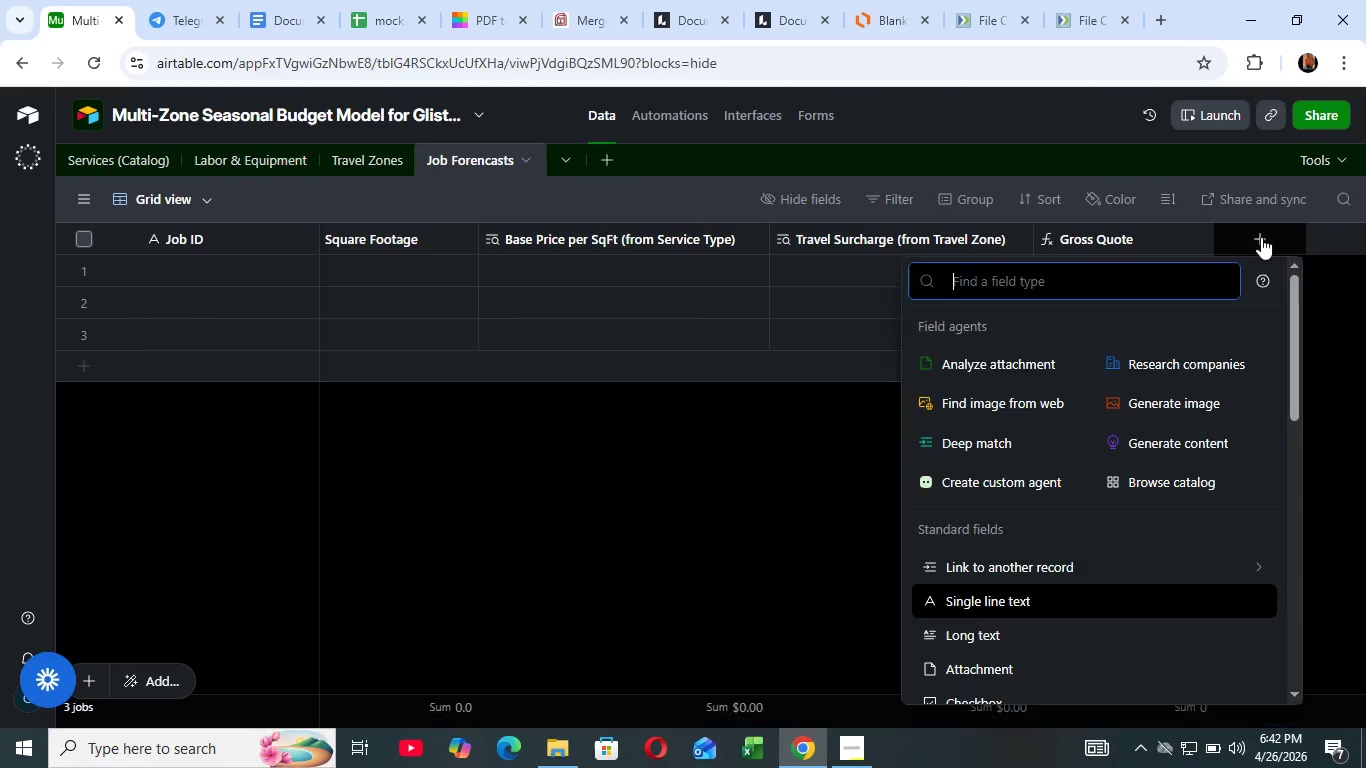 
left_click([1261, 236])
 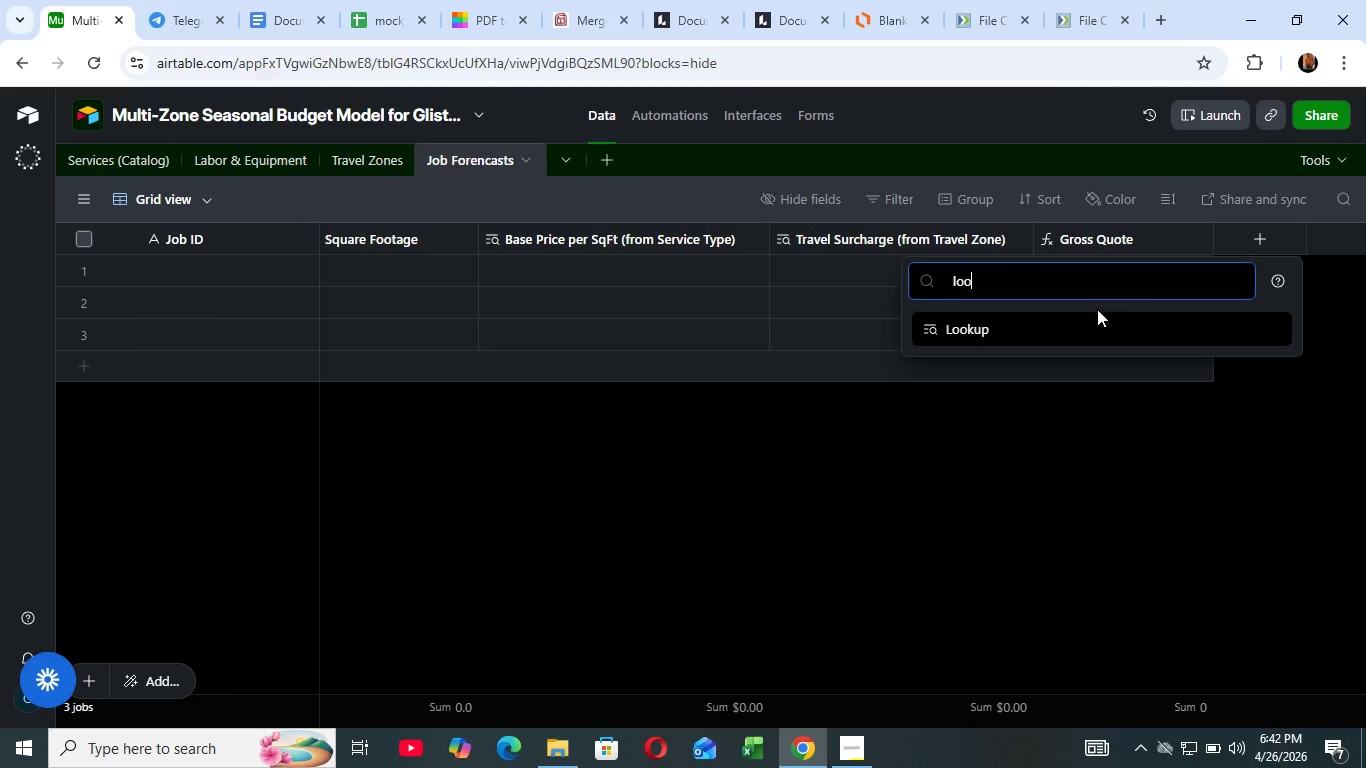 
type(look)
 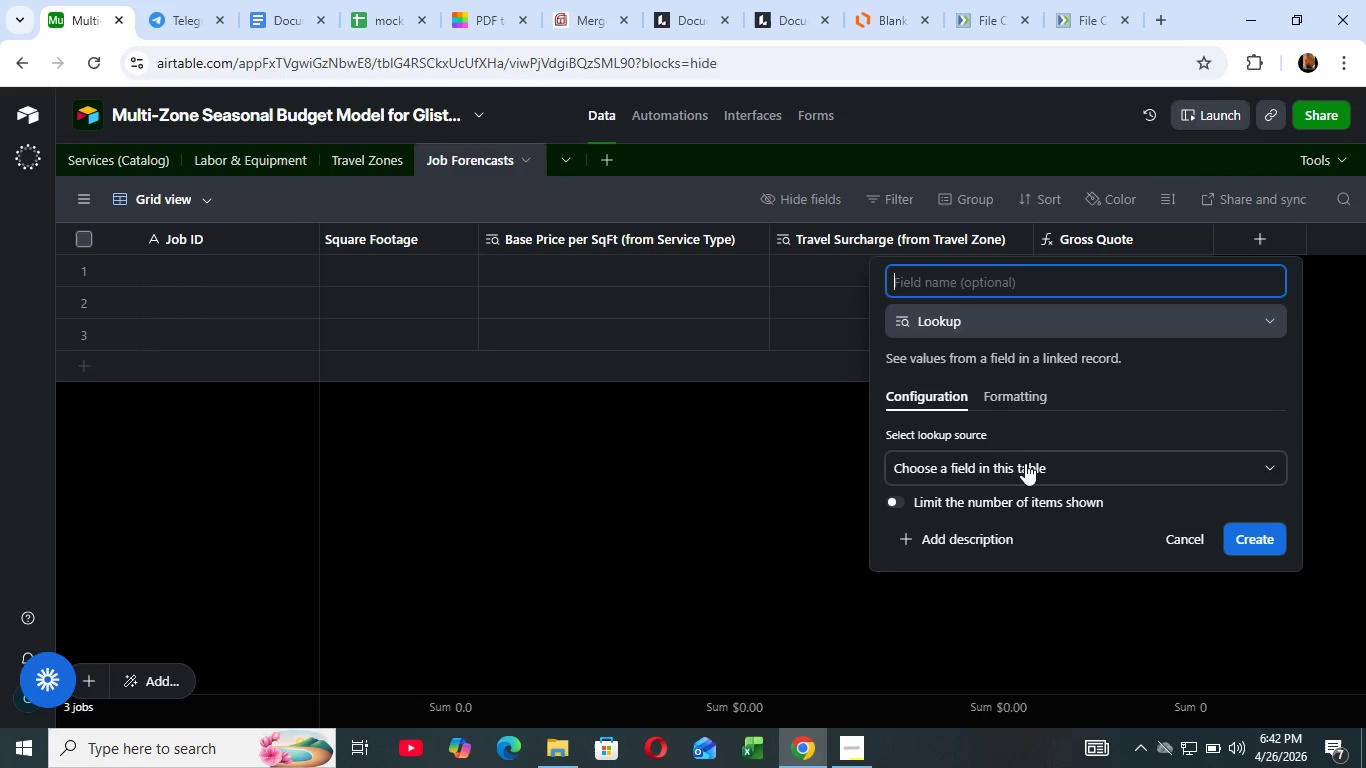 
left_click([1025, 464])
 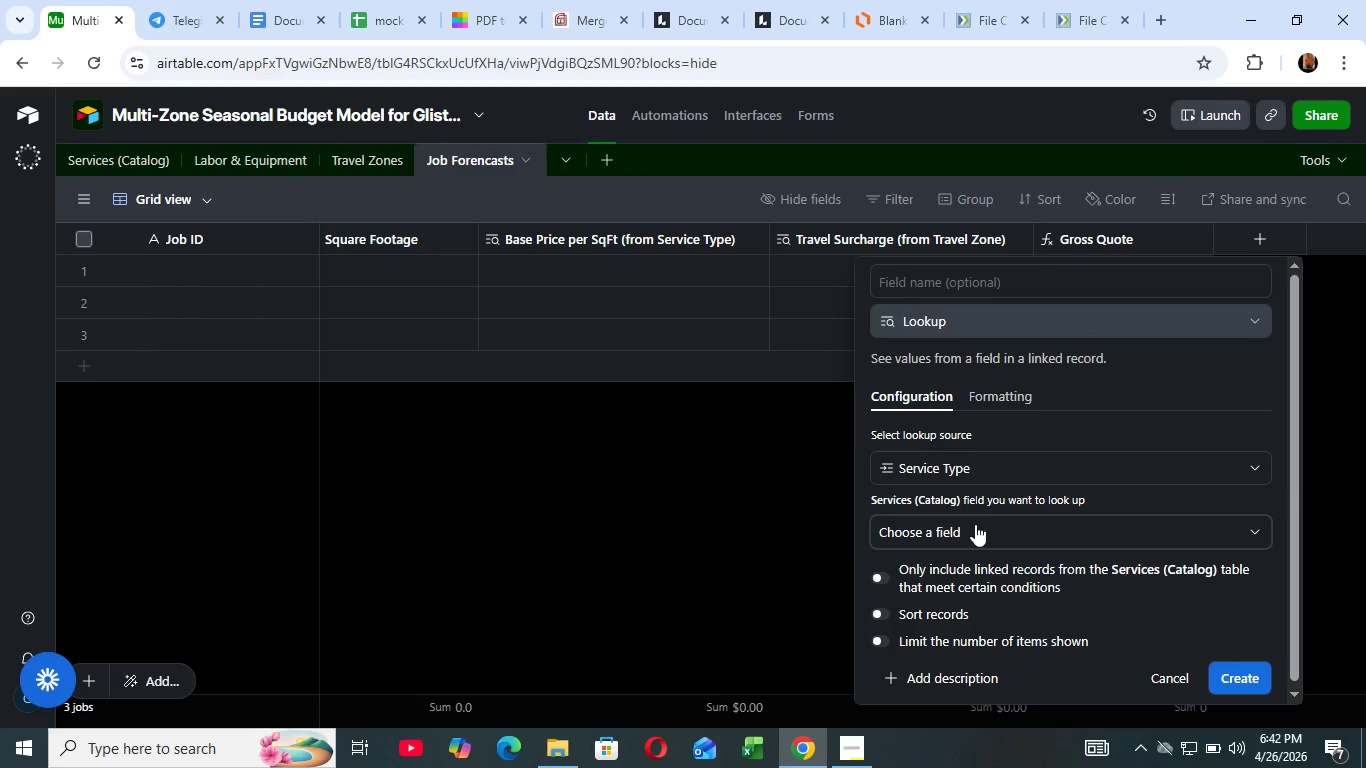 
left_click([978, 551])
 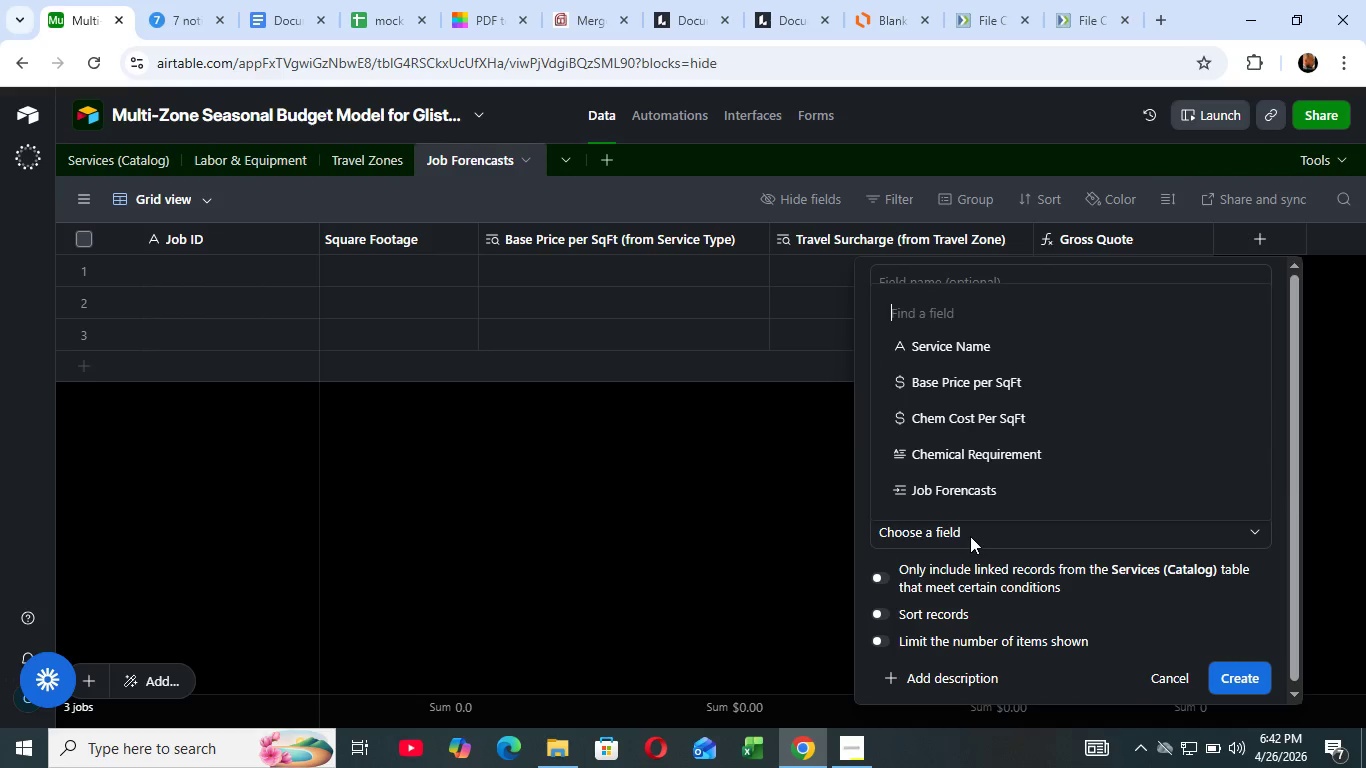 
left_click([970, 534])
 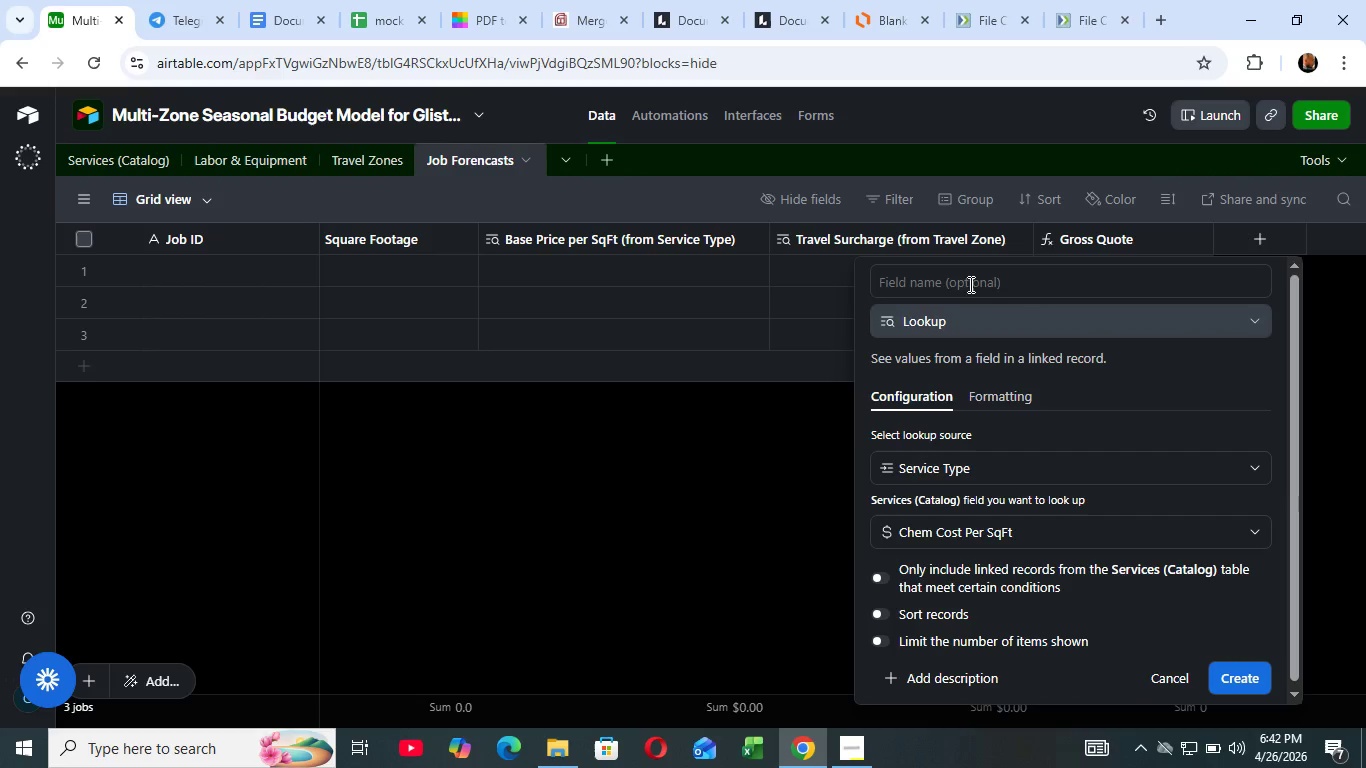 
left_click([969, 284])
 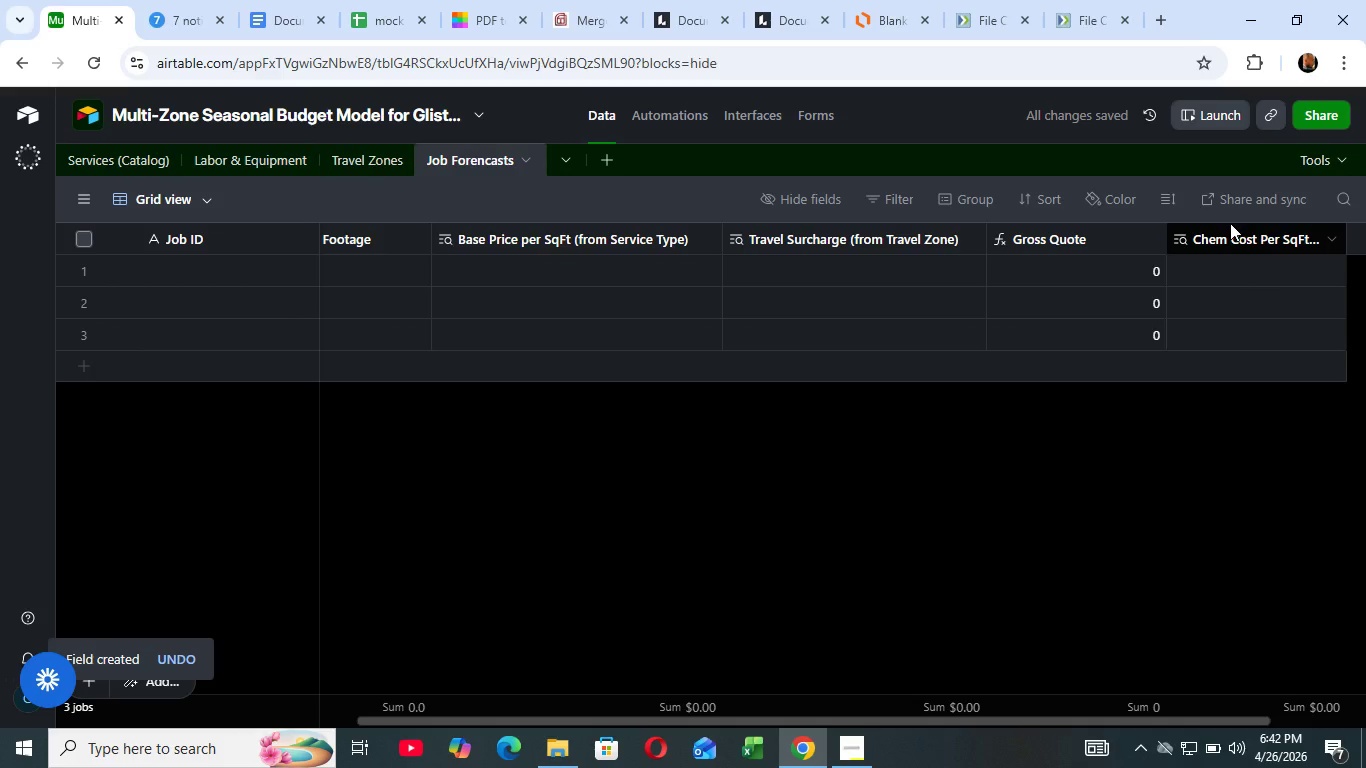 
wait(5.84)
 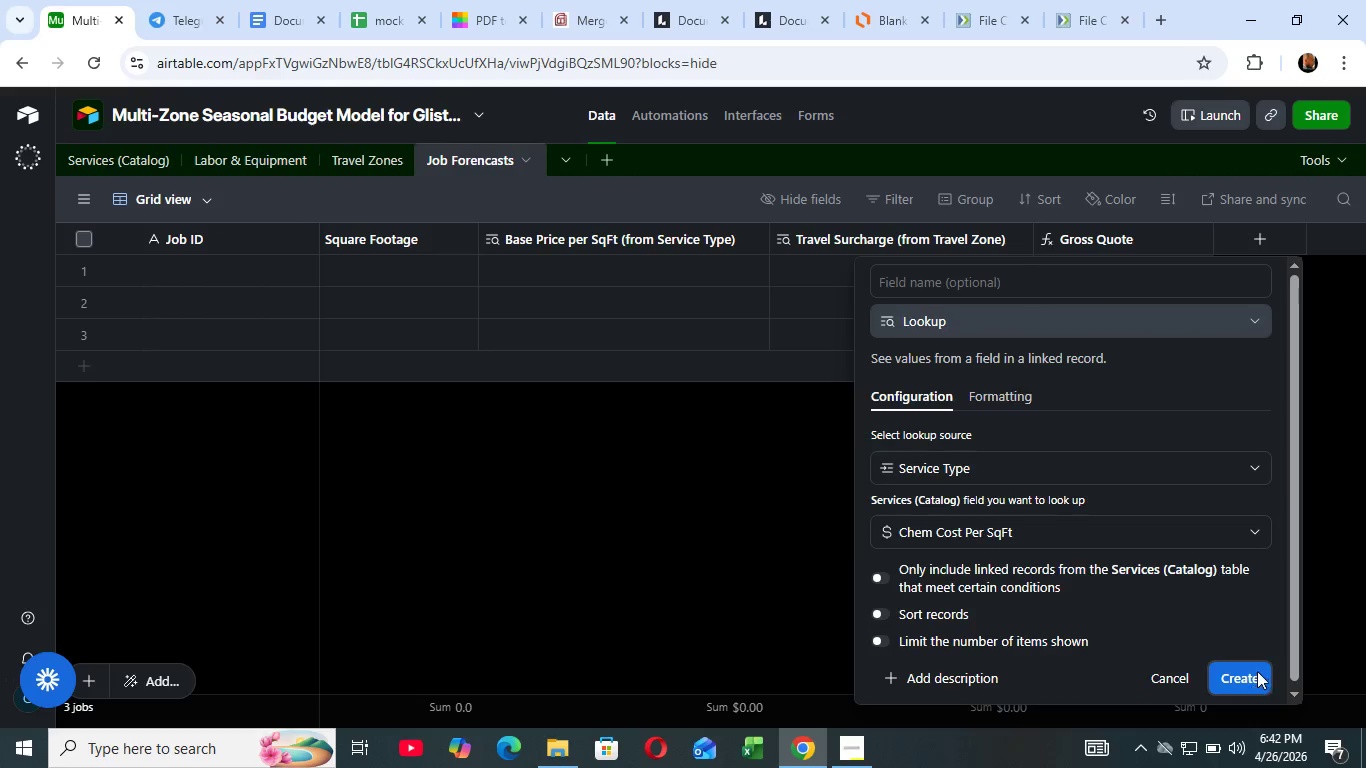 
left_click_drag(start_coordinate=[1228, 243], to_coordinate=[1053, 244])
 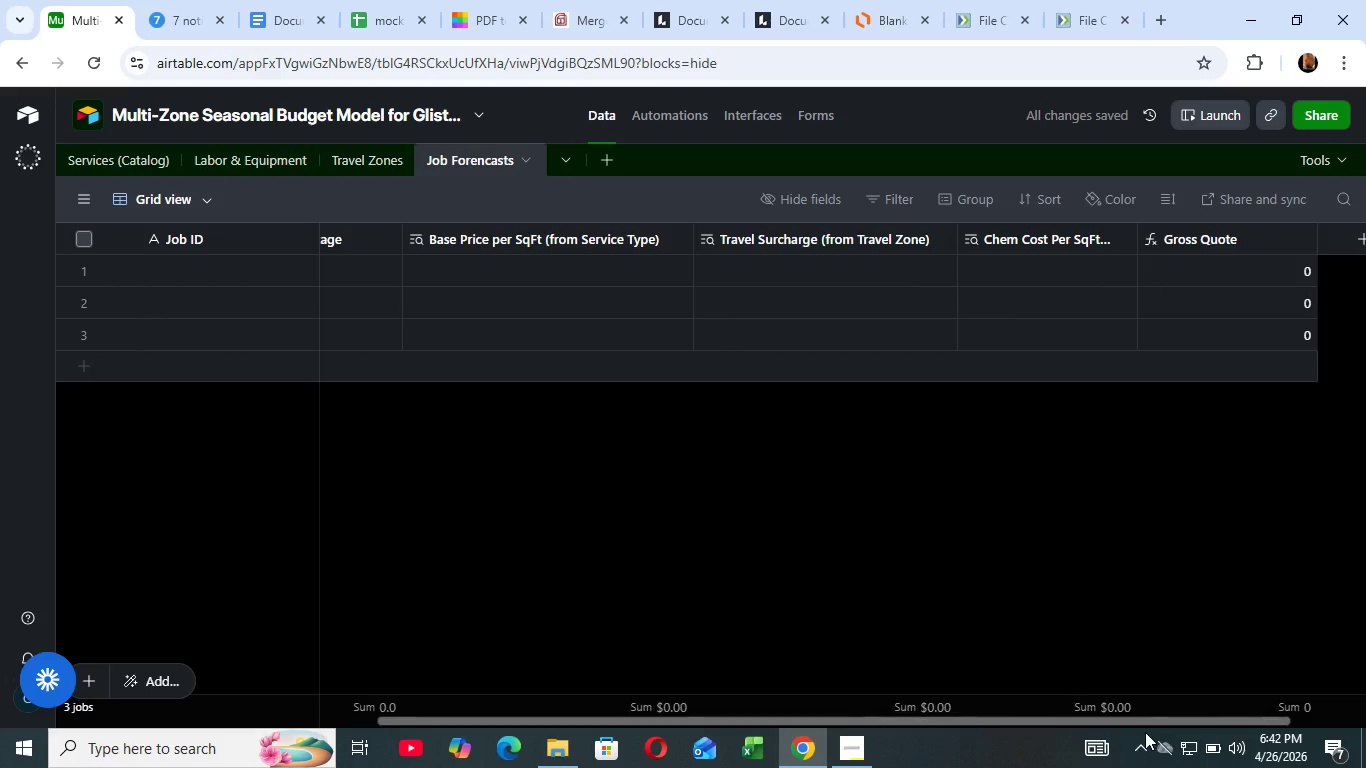 
left_click_drag(start_coordinate=[1088, 717], to_coordinate=[1289, 741])
 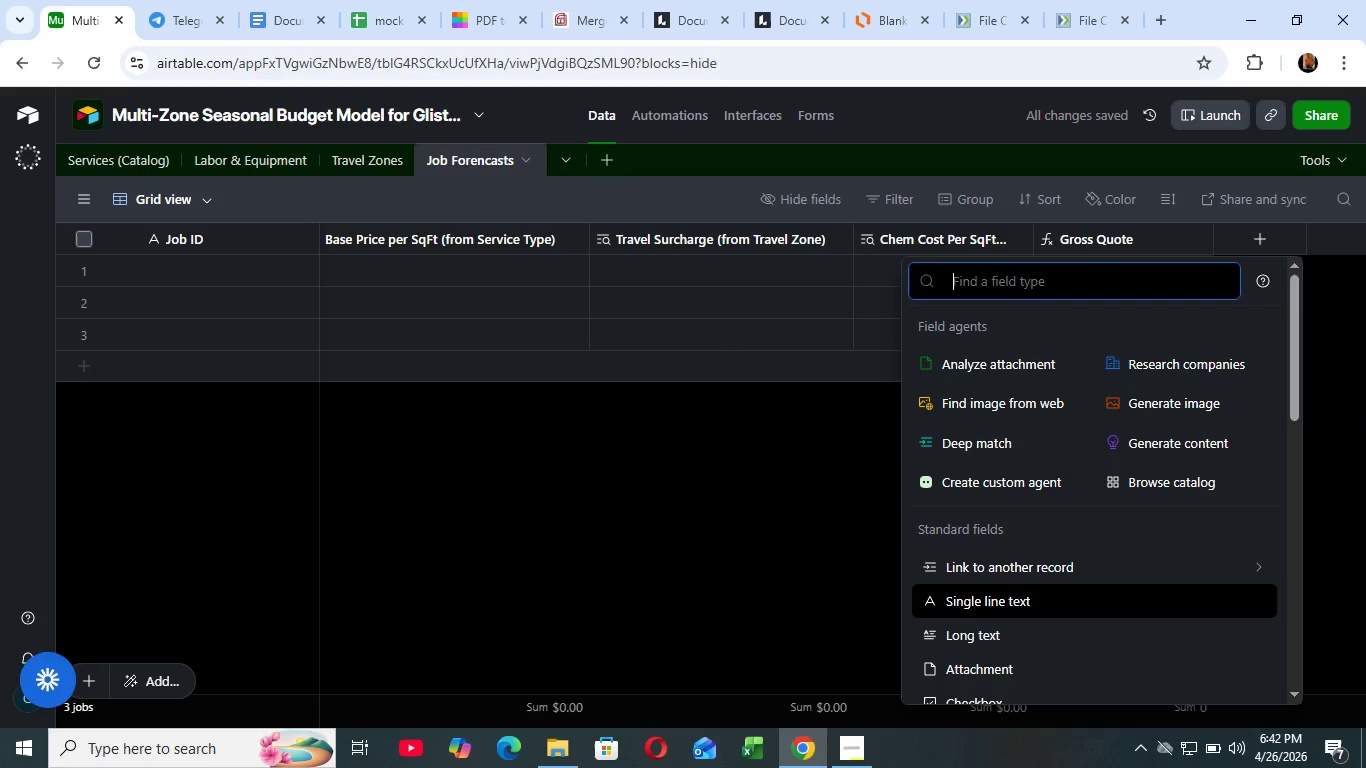 
left_click([1246, 246])
 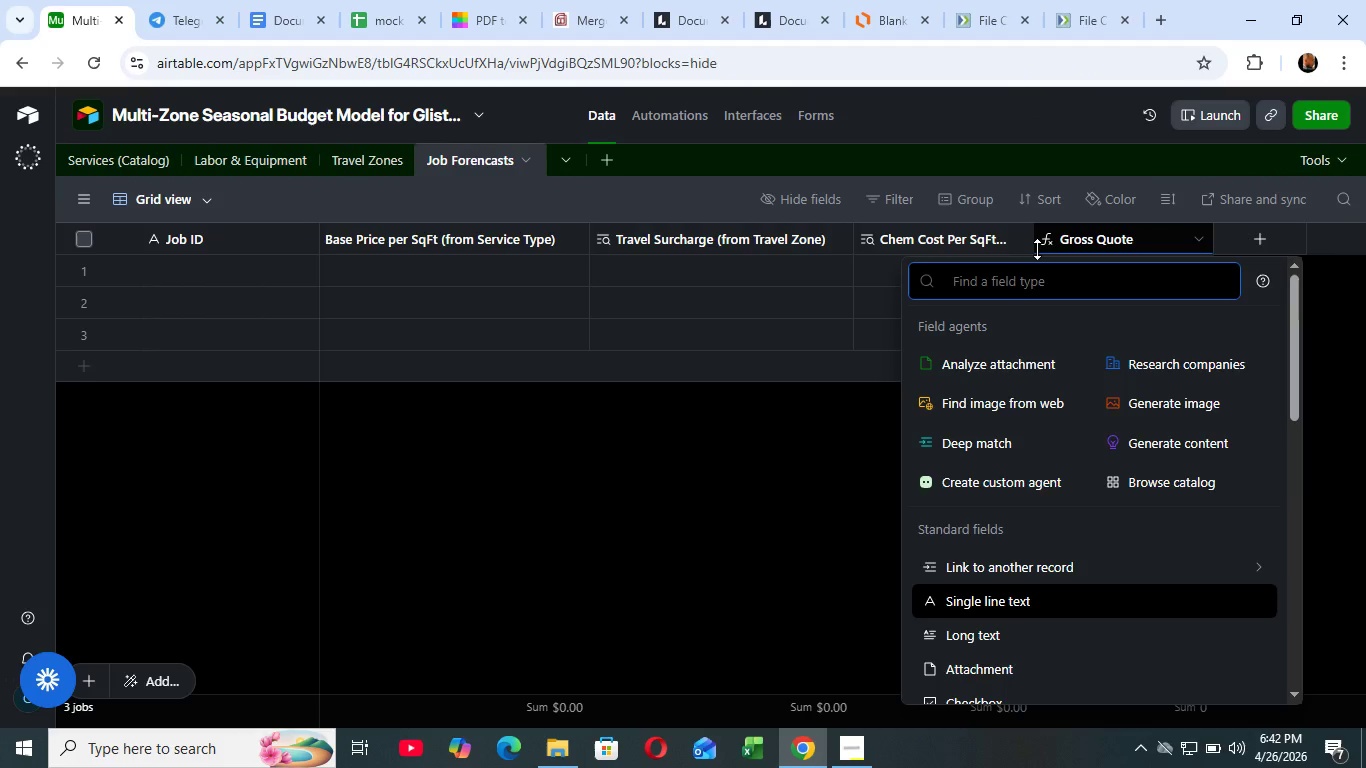 
type(fo)
 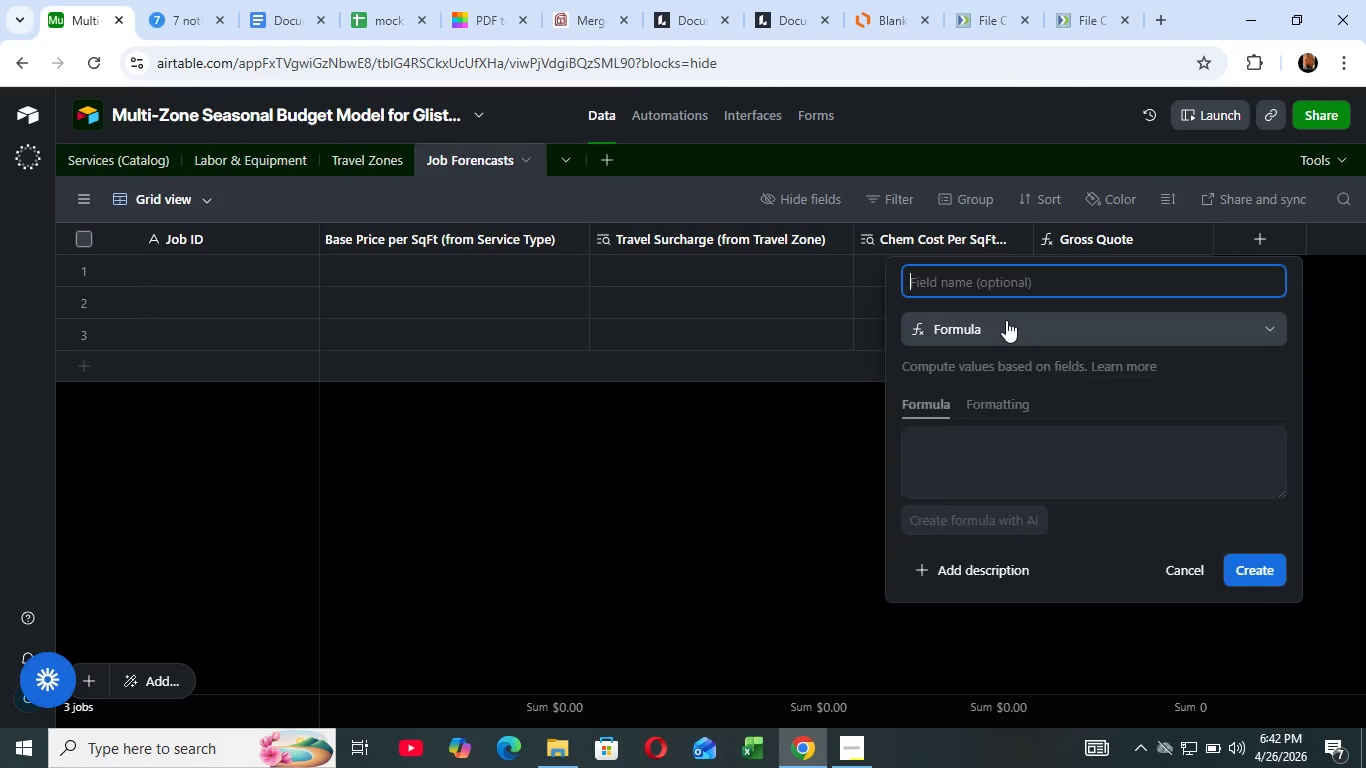 
left_click([1005, 321])
 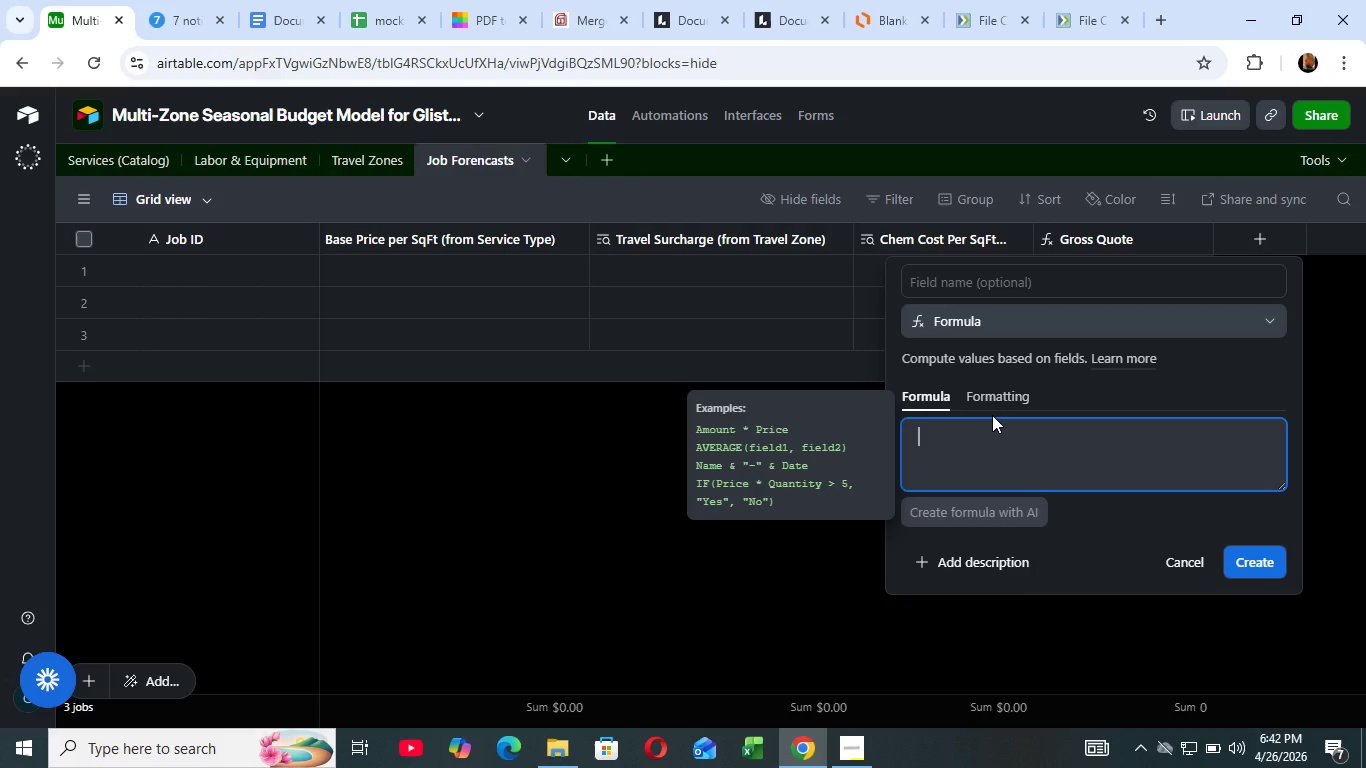 
wait(7.86)
 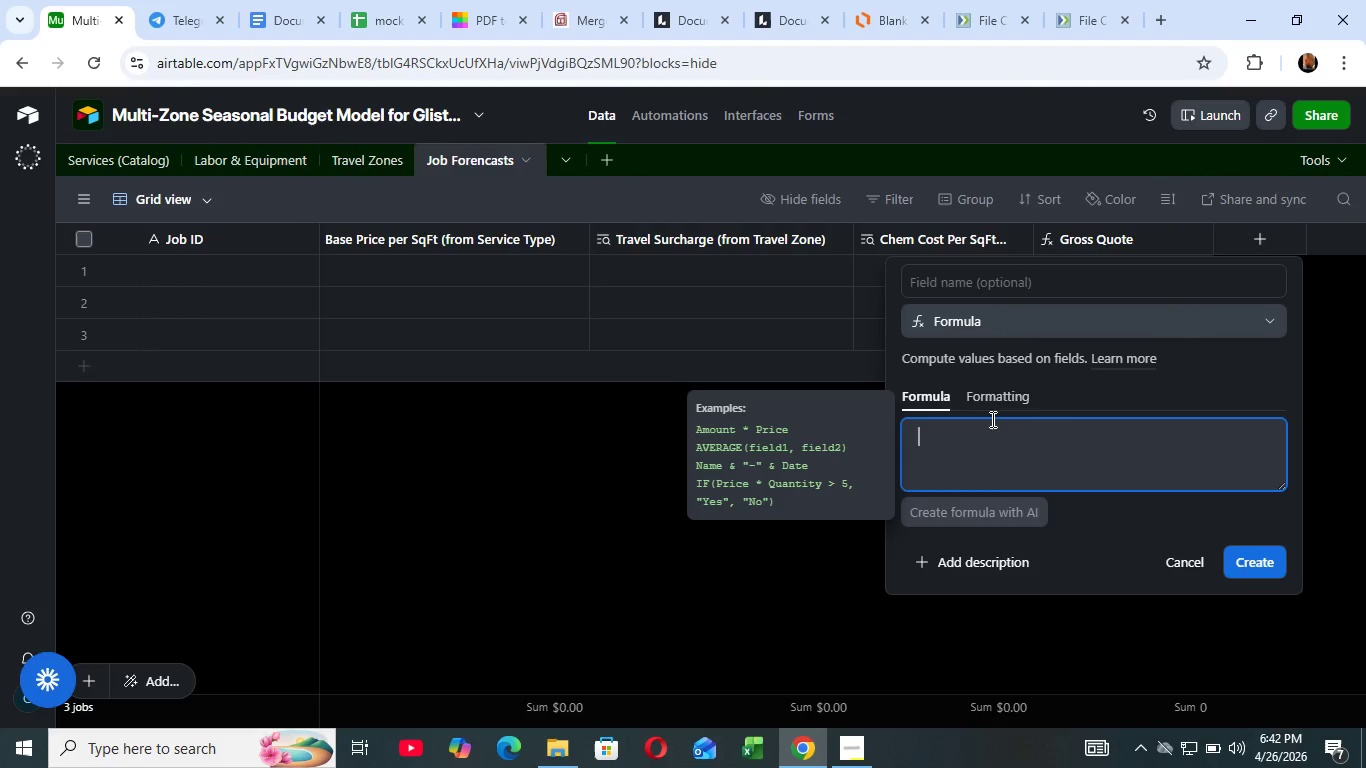 
type([sq)
 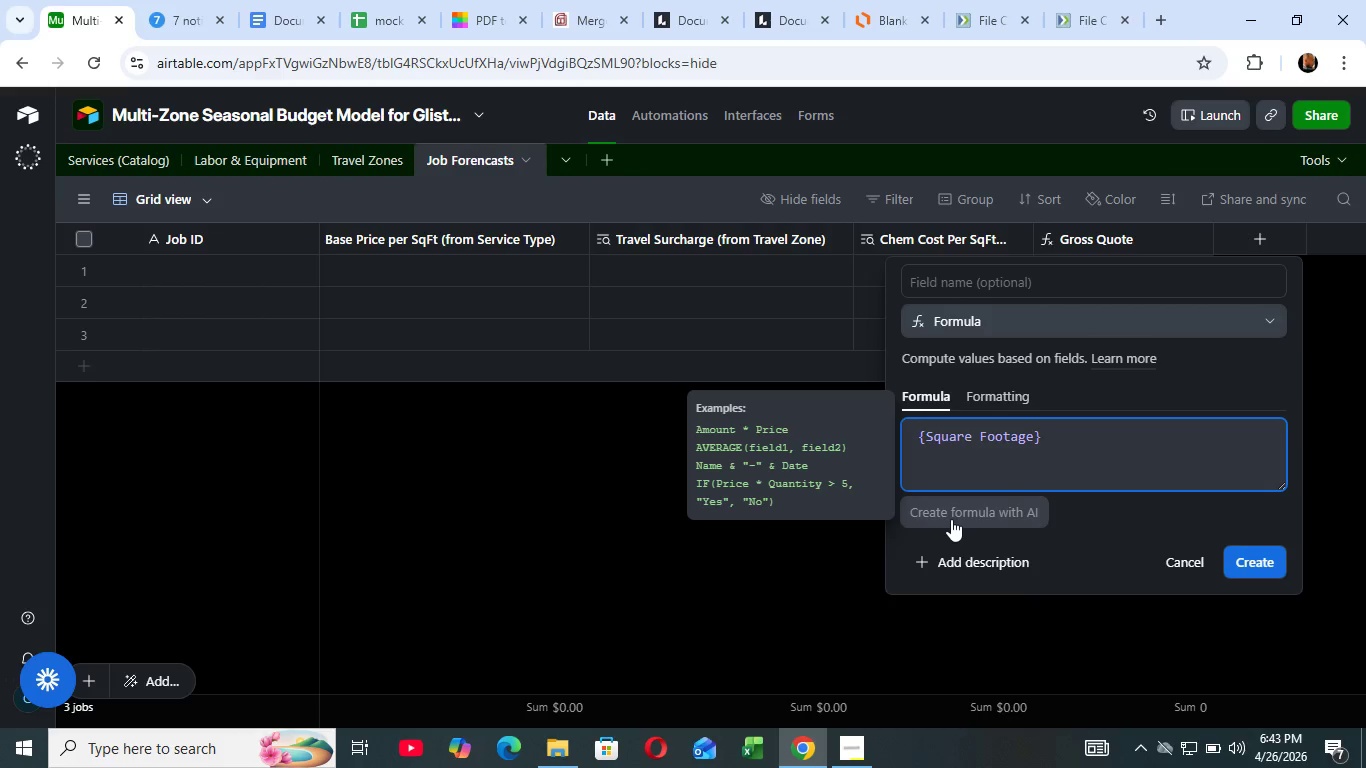 
wait(5.75)
 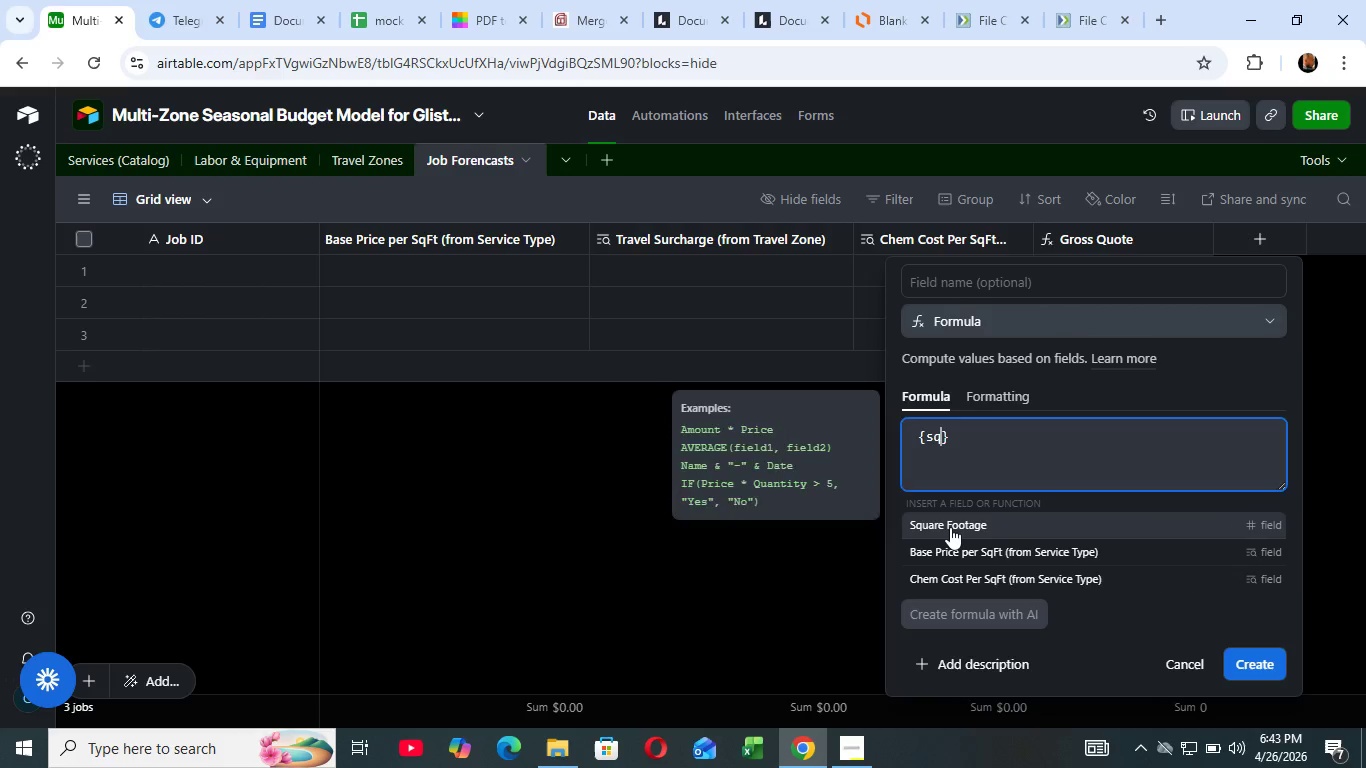 
key(Space)
 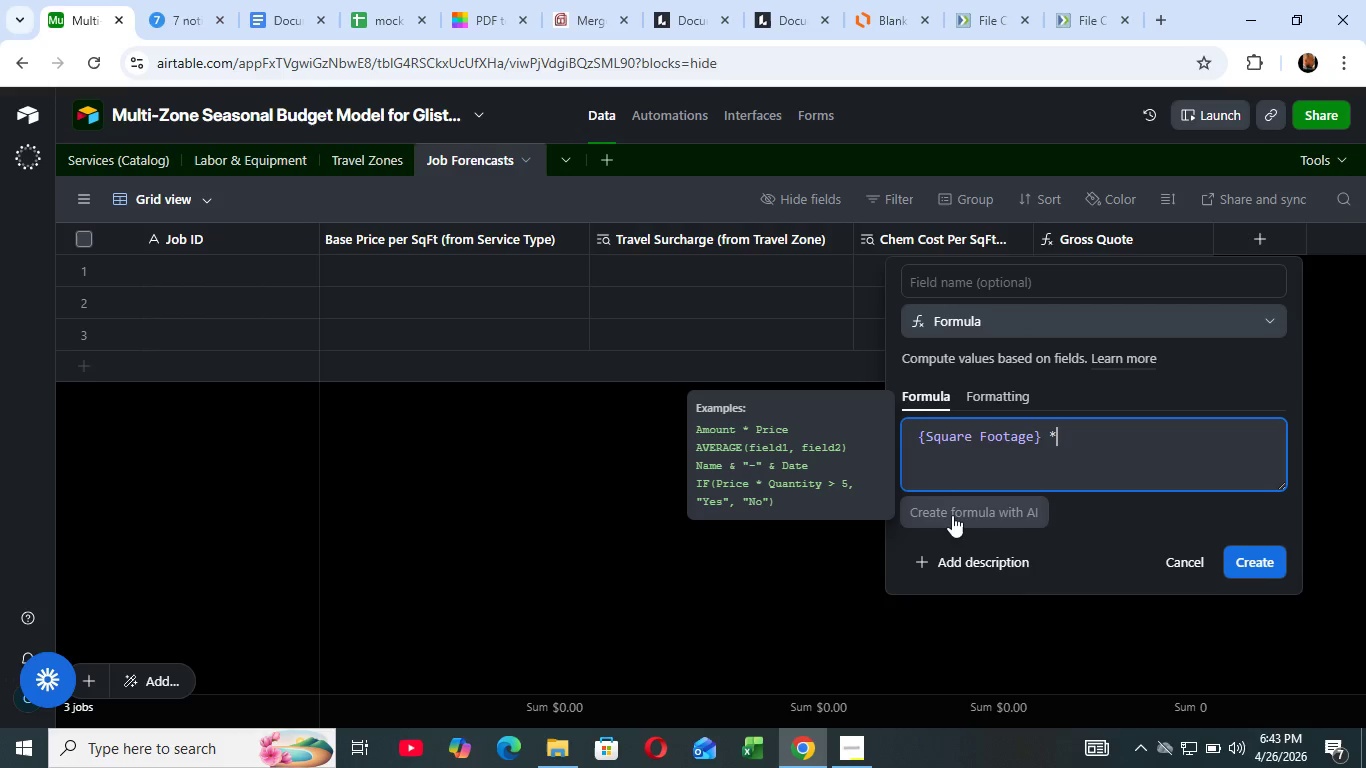 
key(Shift+ShiftLeft)
 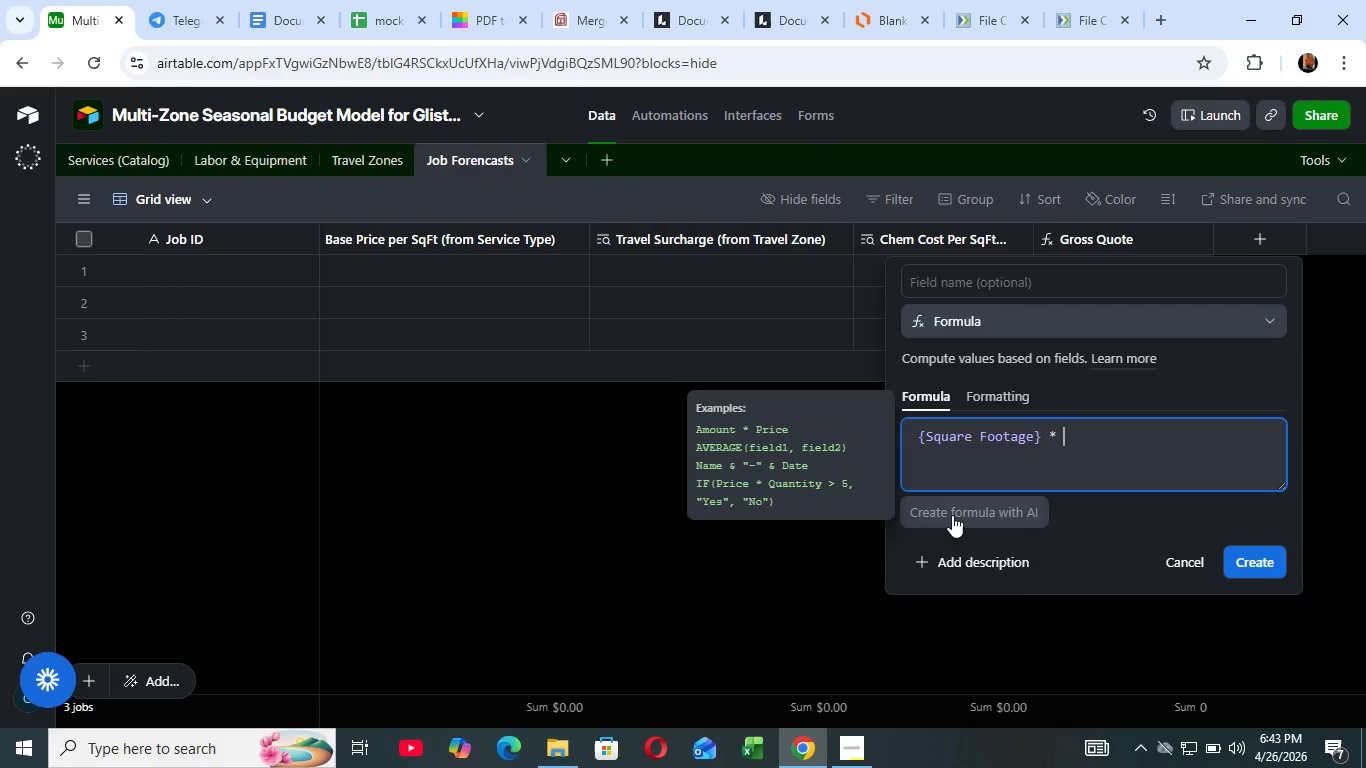 
key(Shift+8)
 